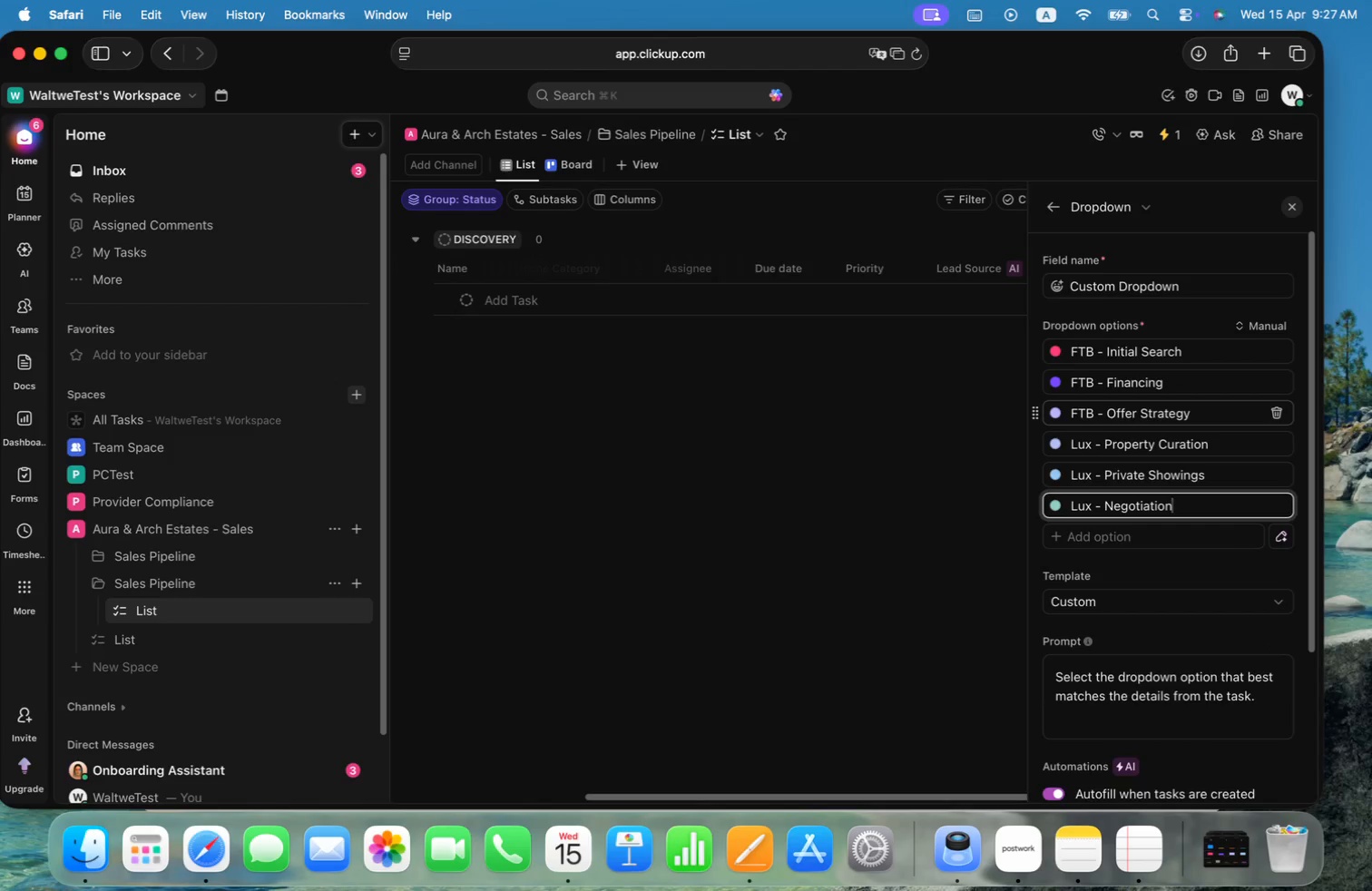 
key(Enter)
 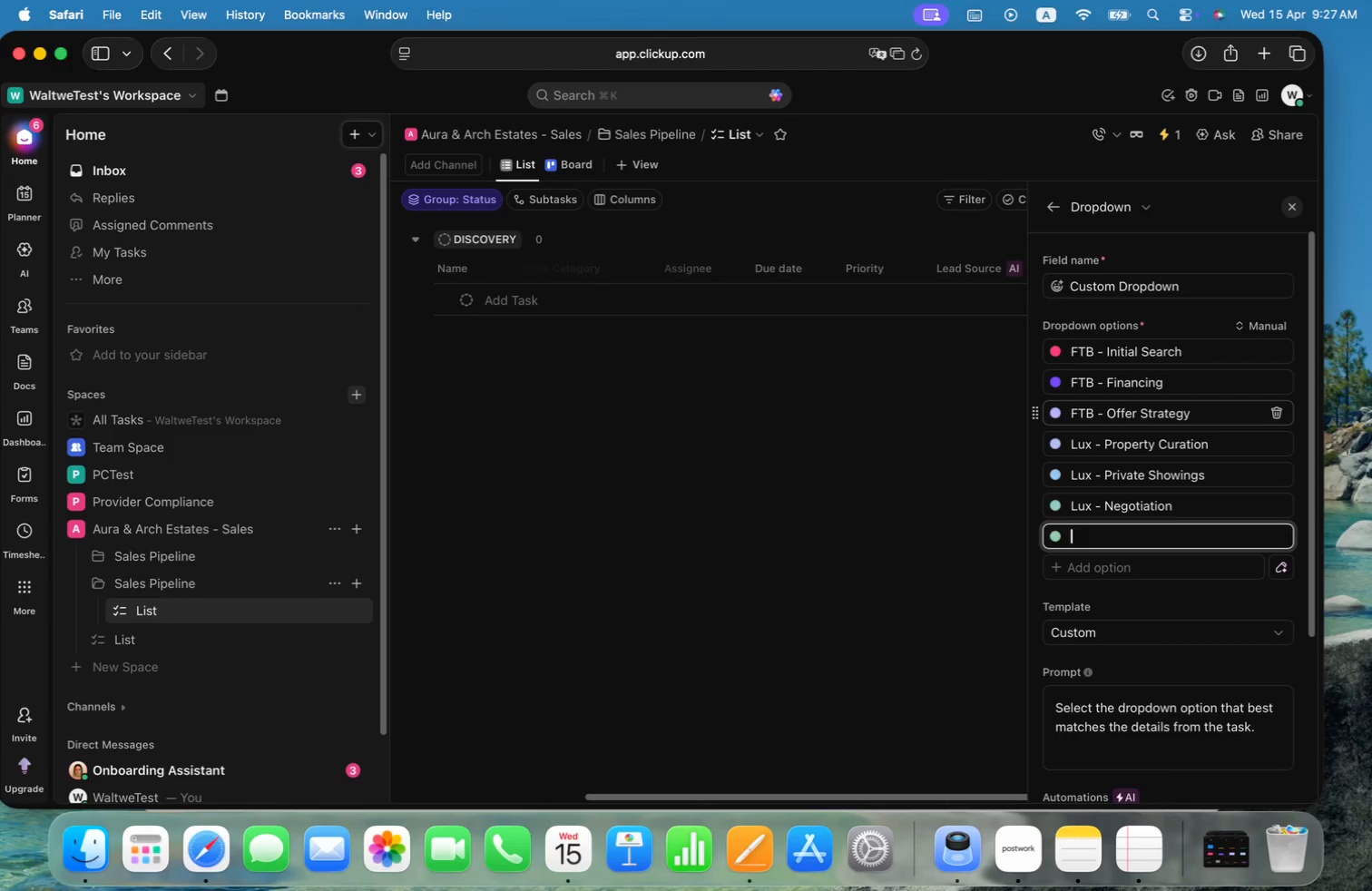 
key(Meta+V)
 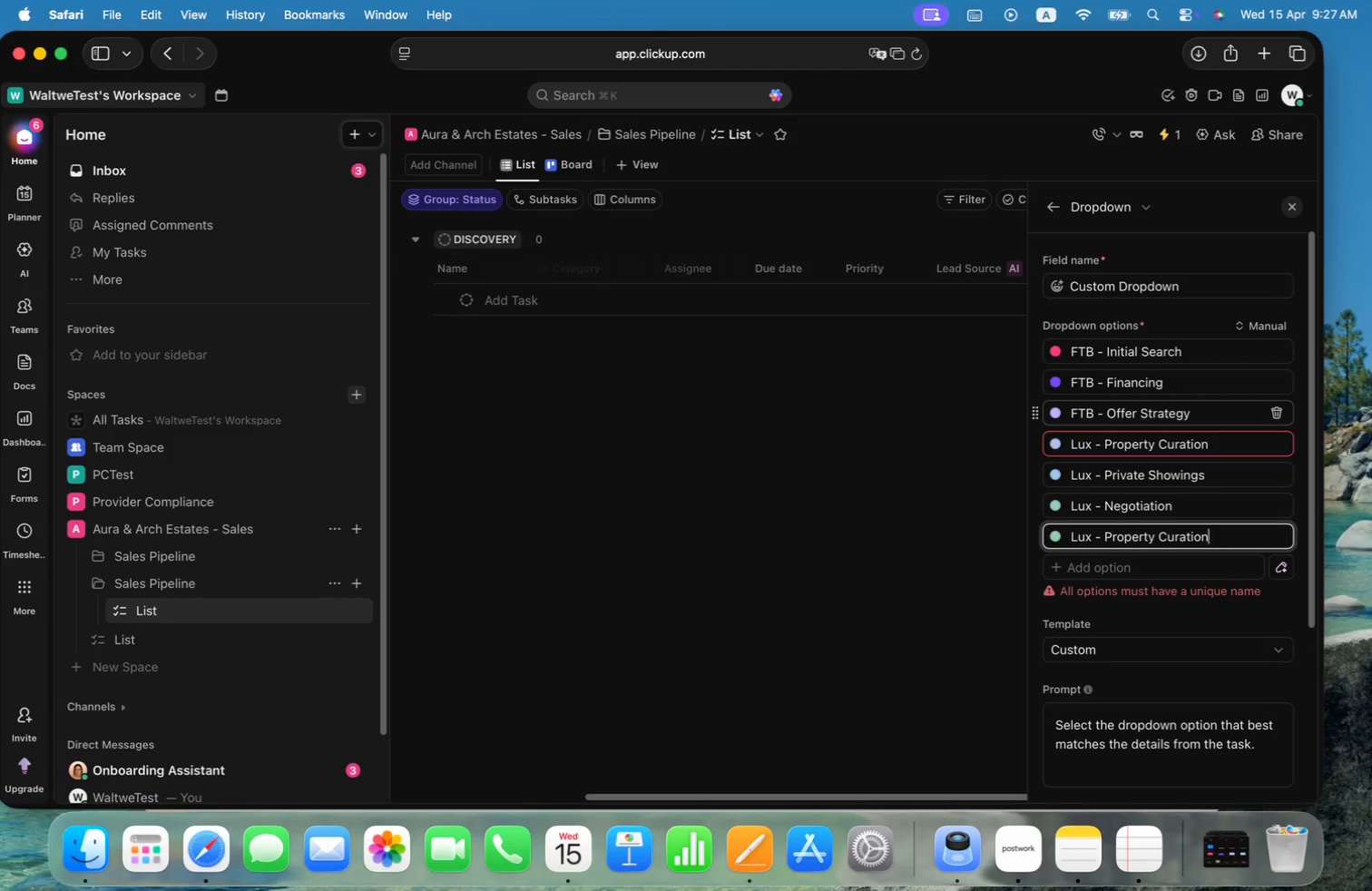 
key(Alt+Shift+ArrowLeft)
 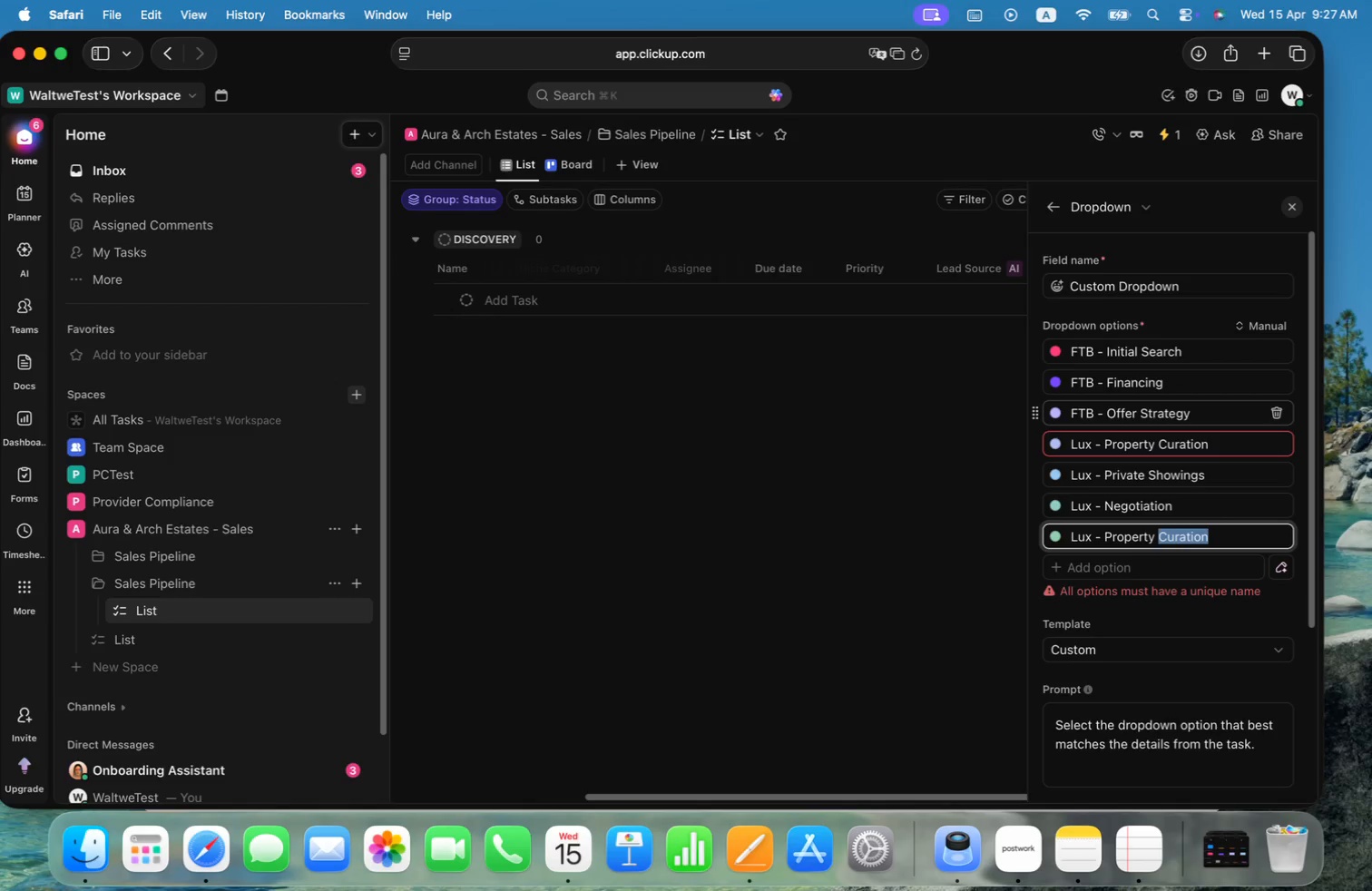 
key(Shift+ArrowLeft)
 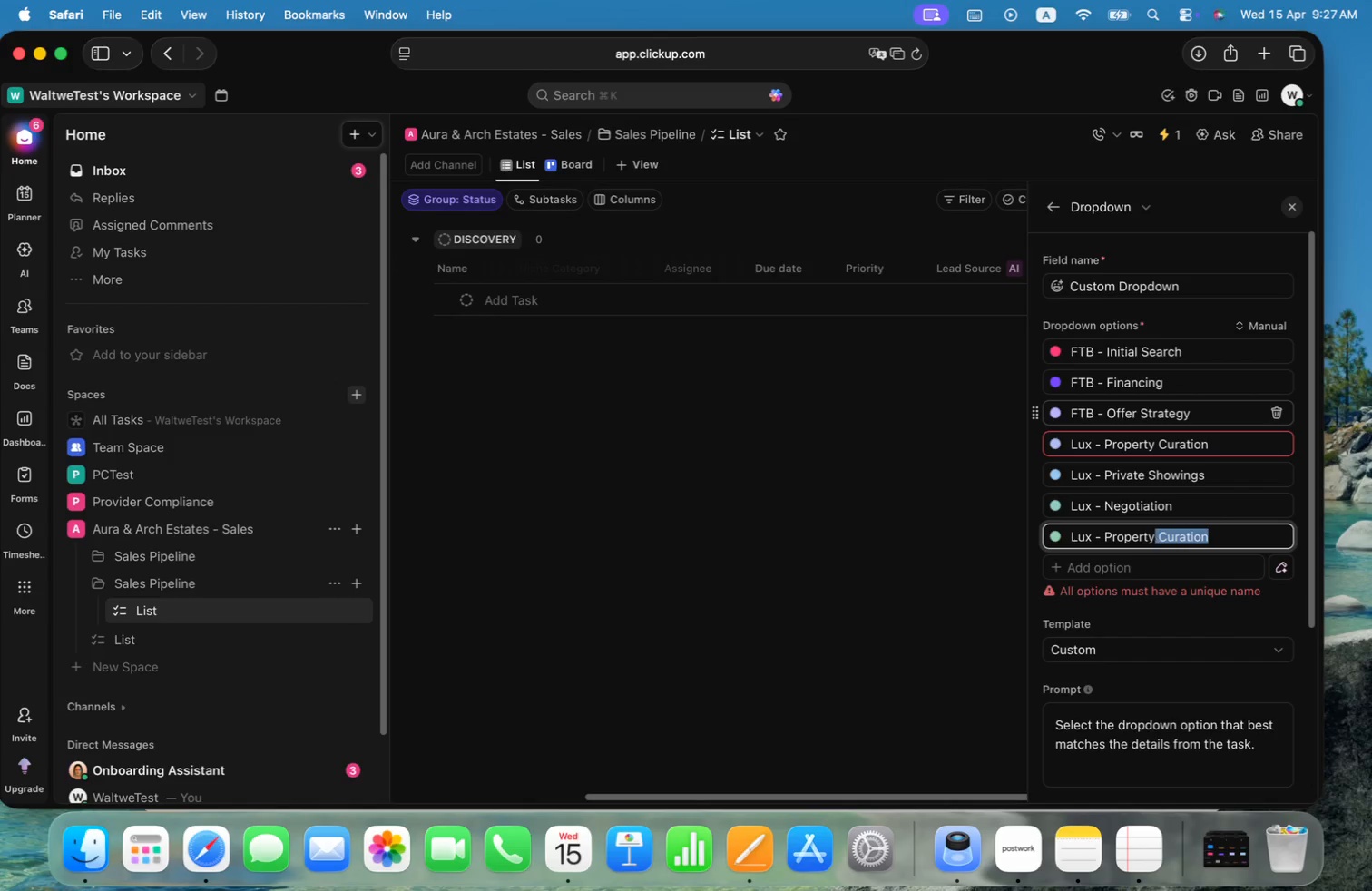 
key(Alt+Shift+ArrowLeft)
 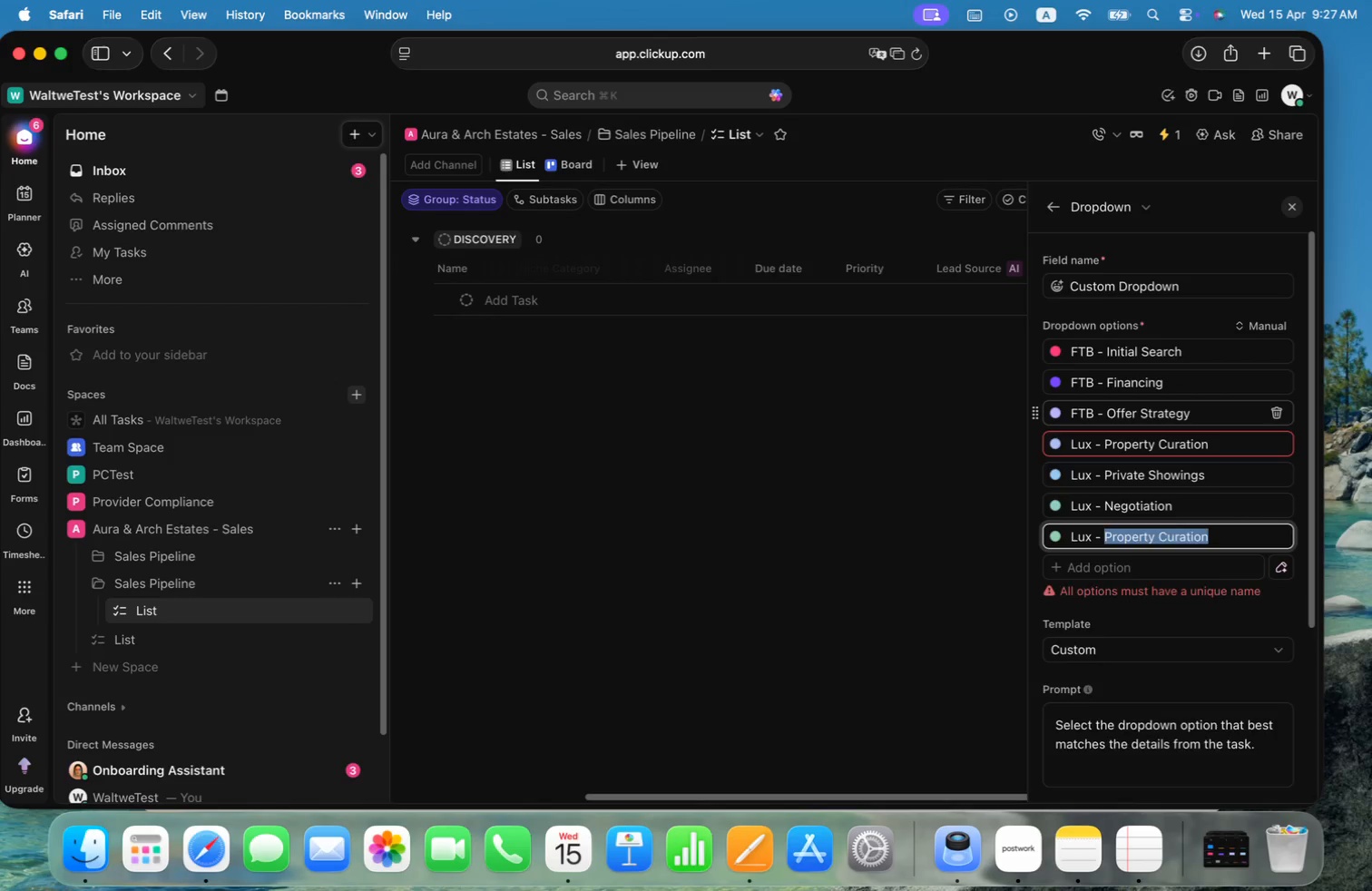 
type(Closing Concierge)
 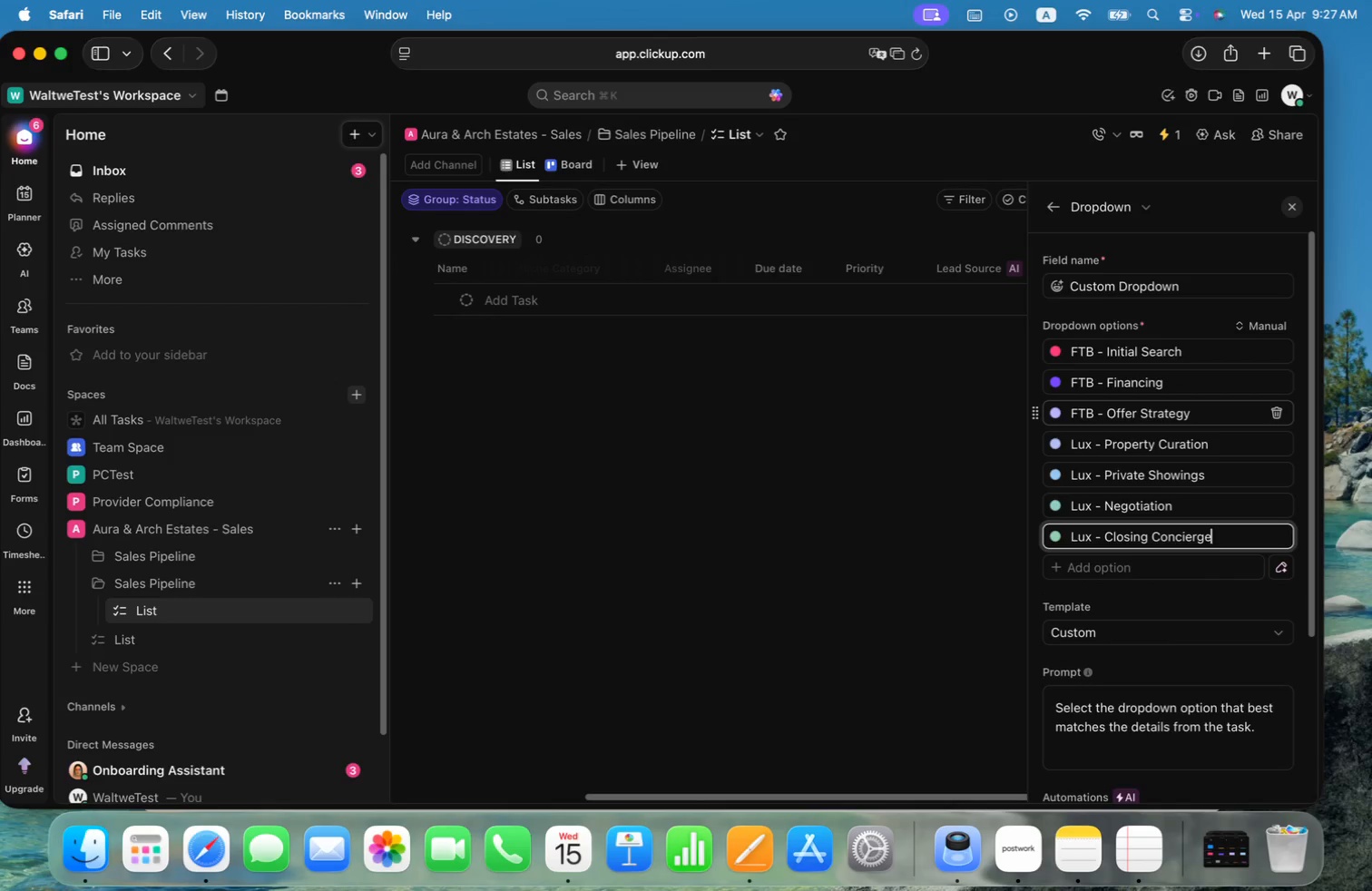 
left_click([1057, 350])
 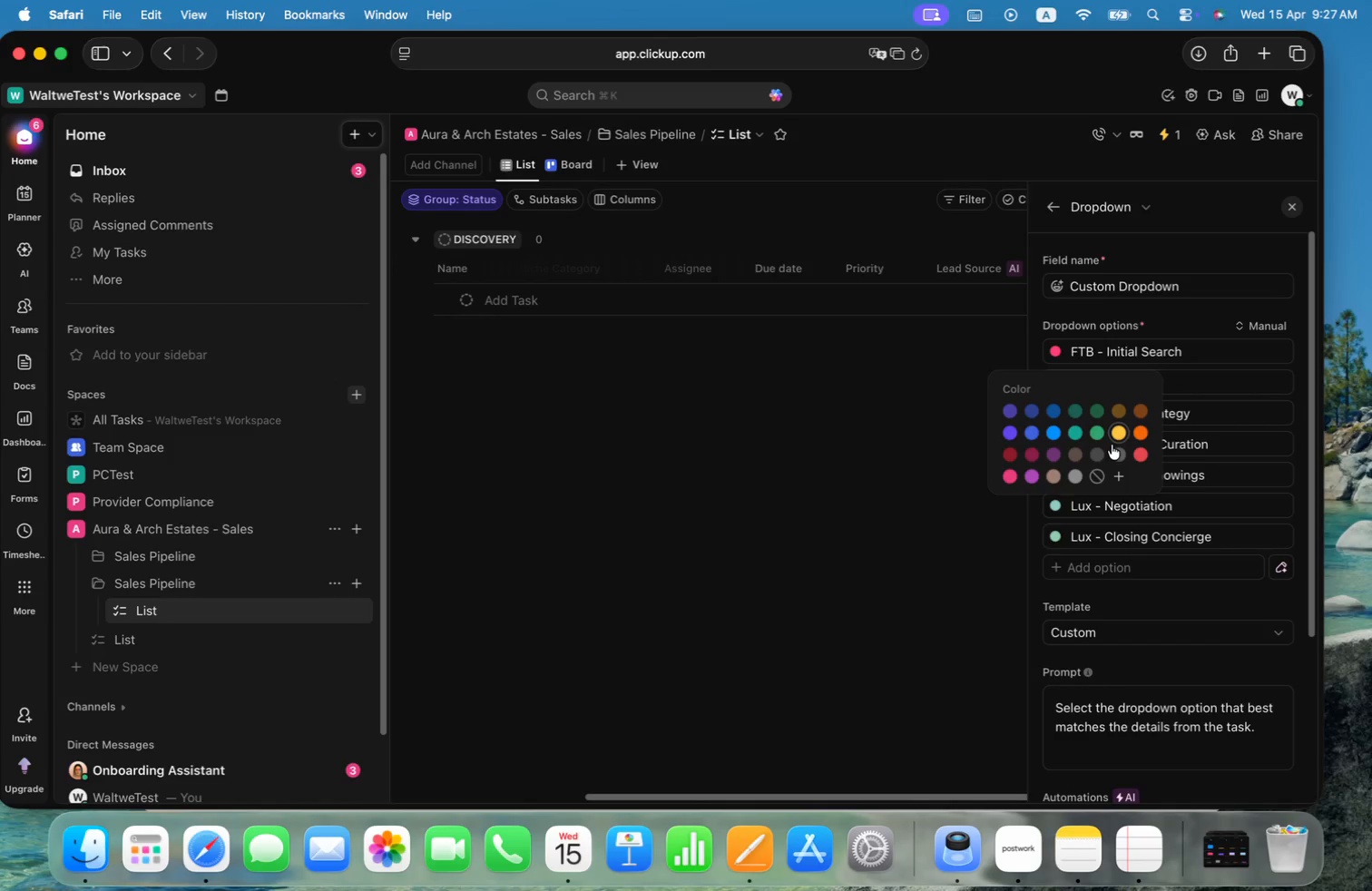 
left_click([1119, 455])
 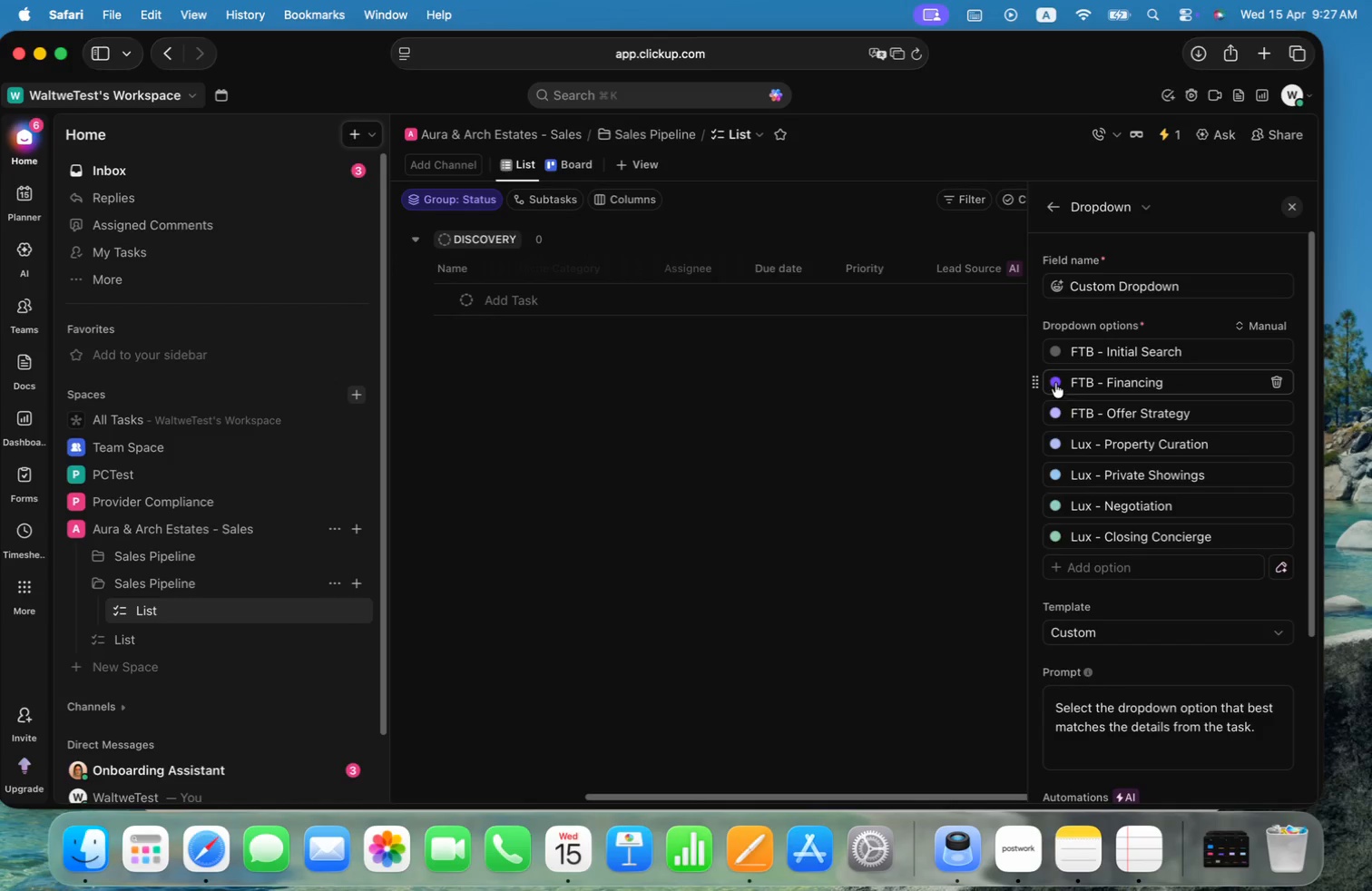 
left_click([1055, 383])
 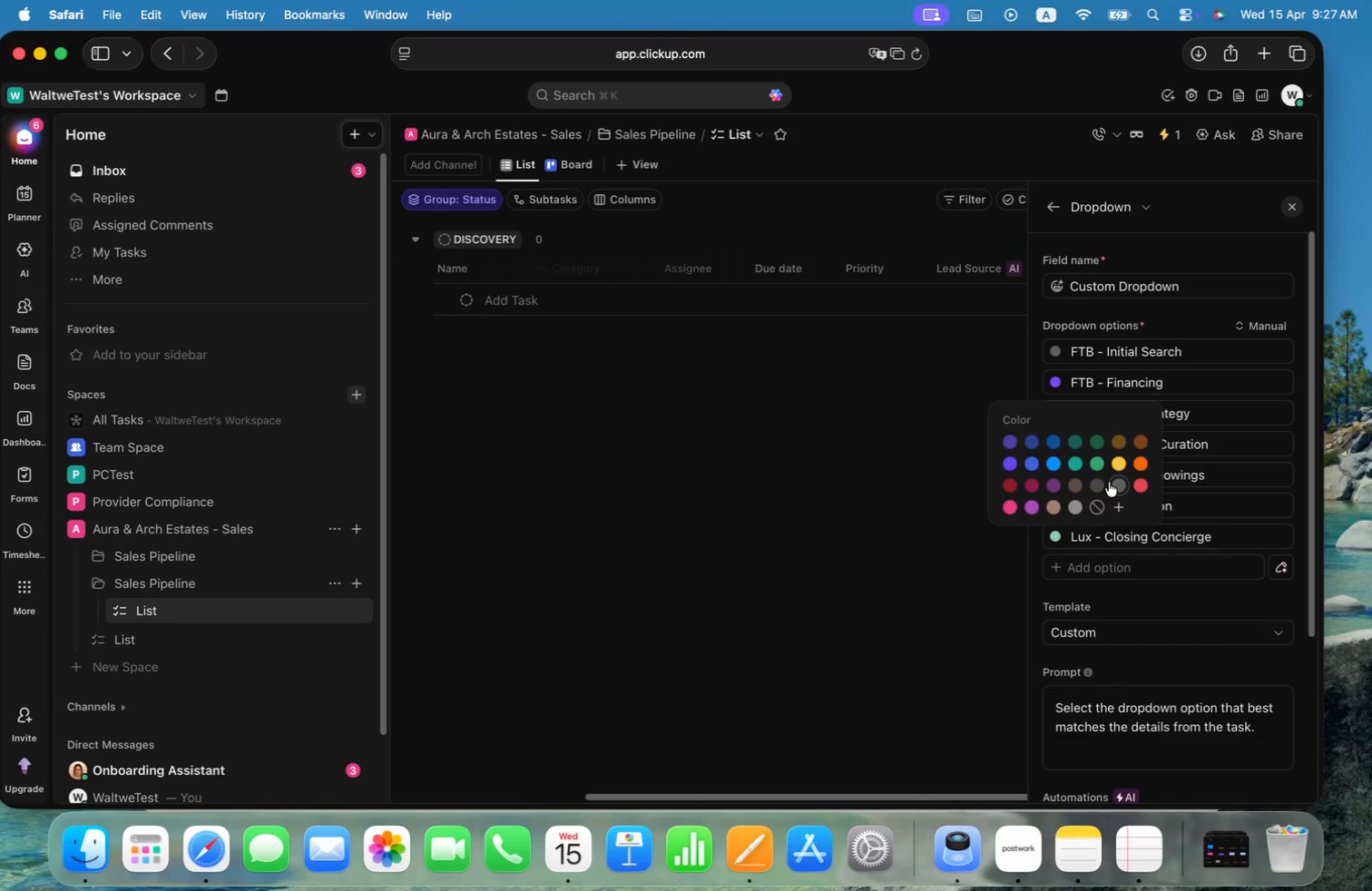 
left_click([1114, 485])
 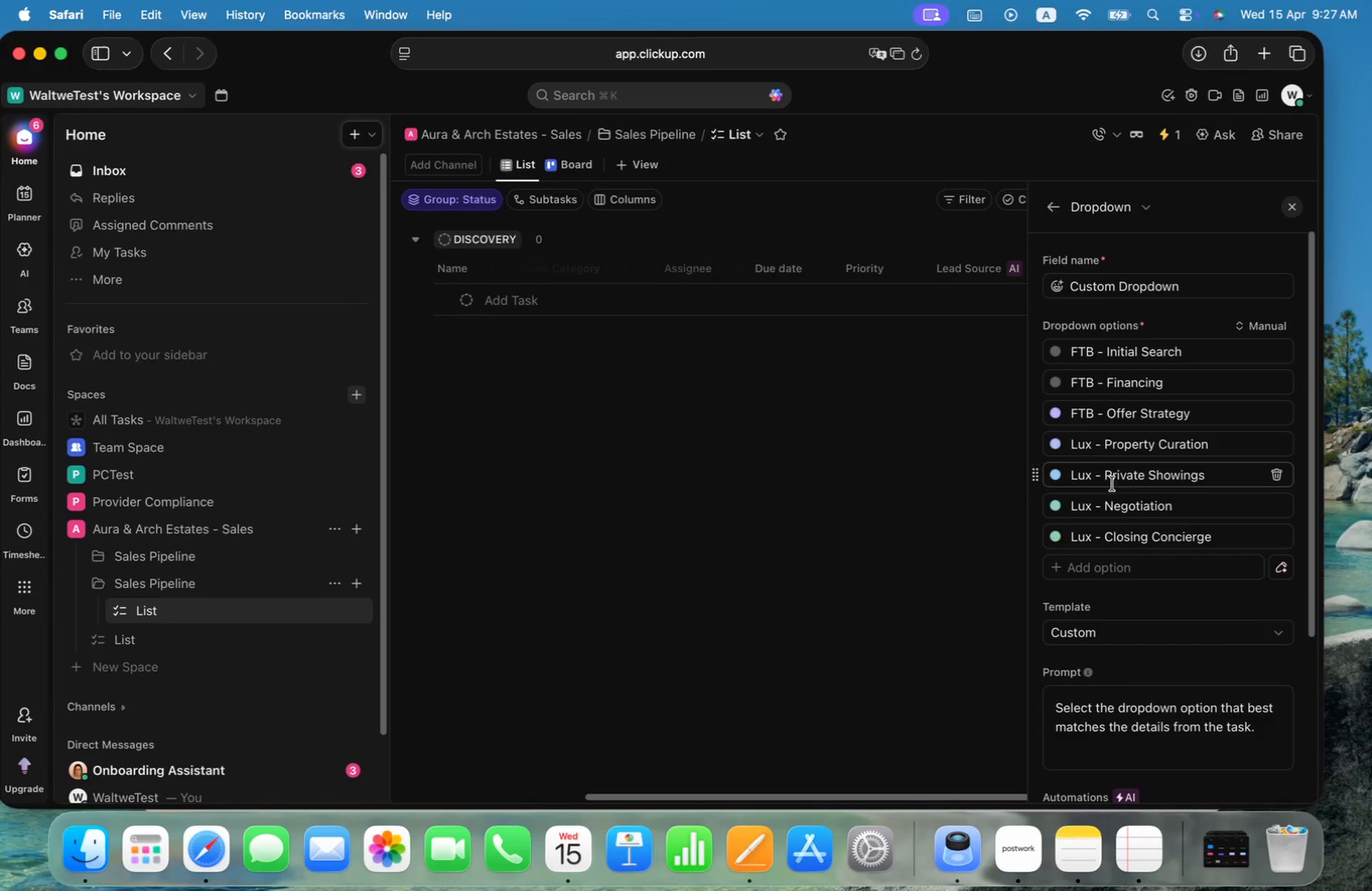 
mouse_move([1064, 432])
 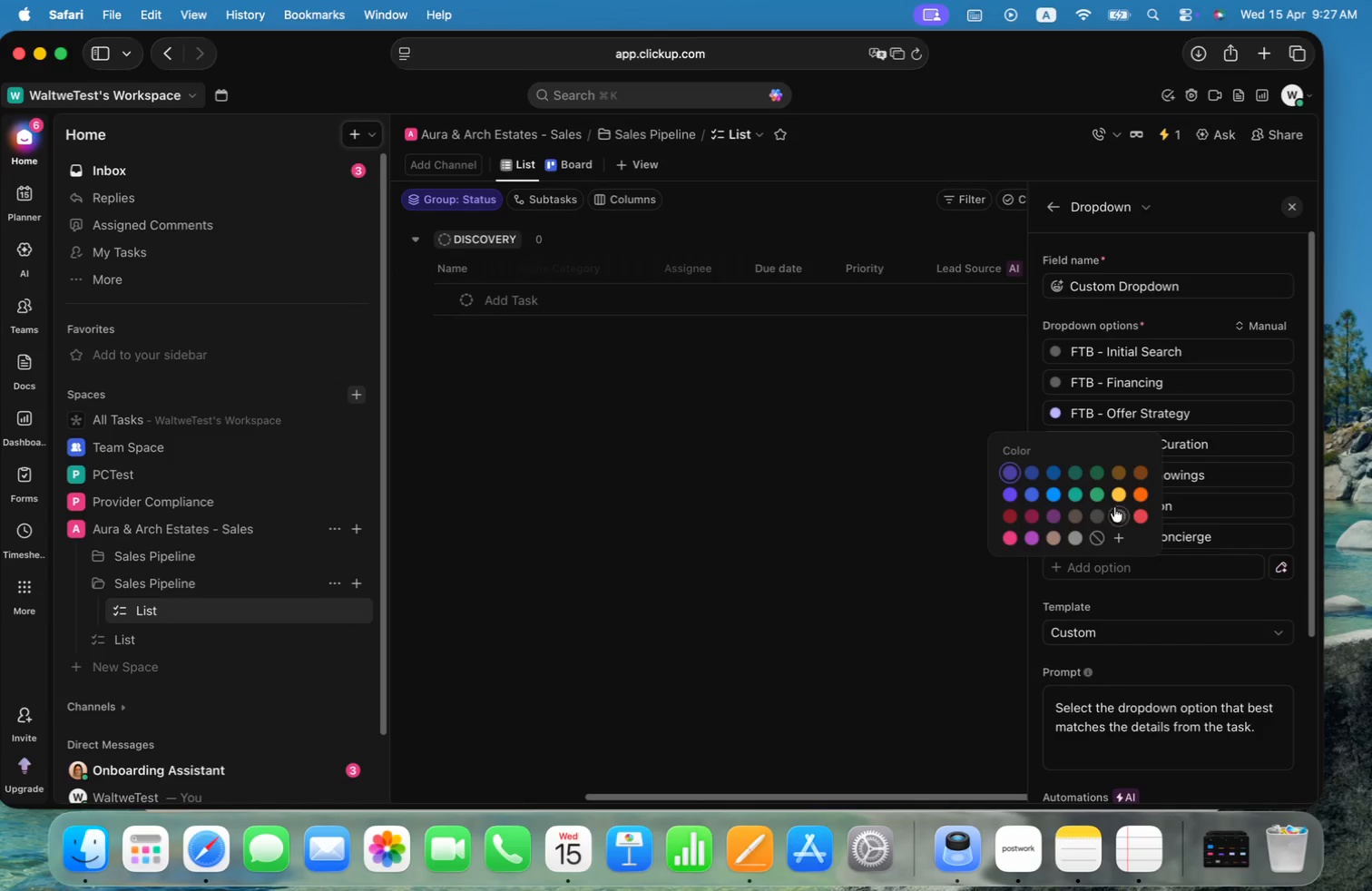 
left_click([1116, 512])
 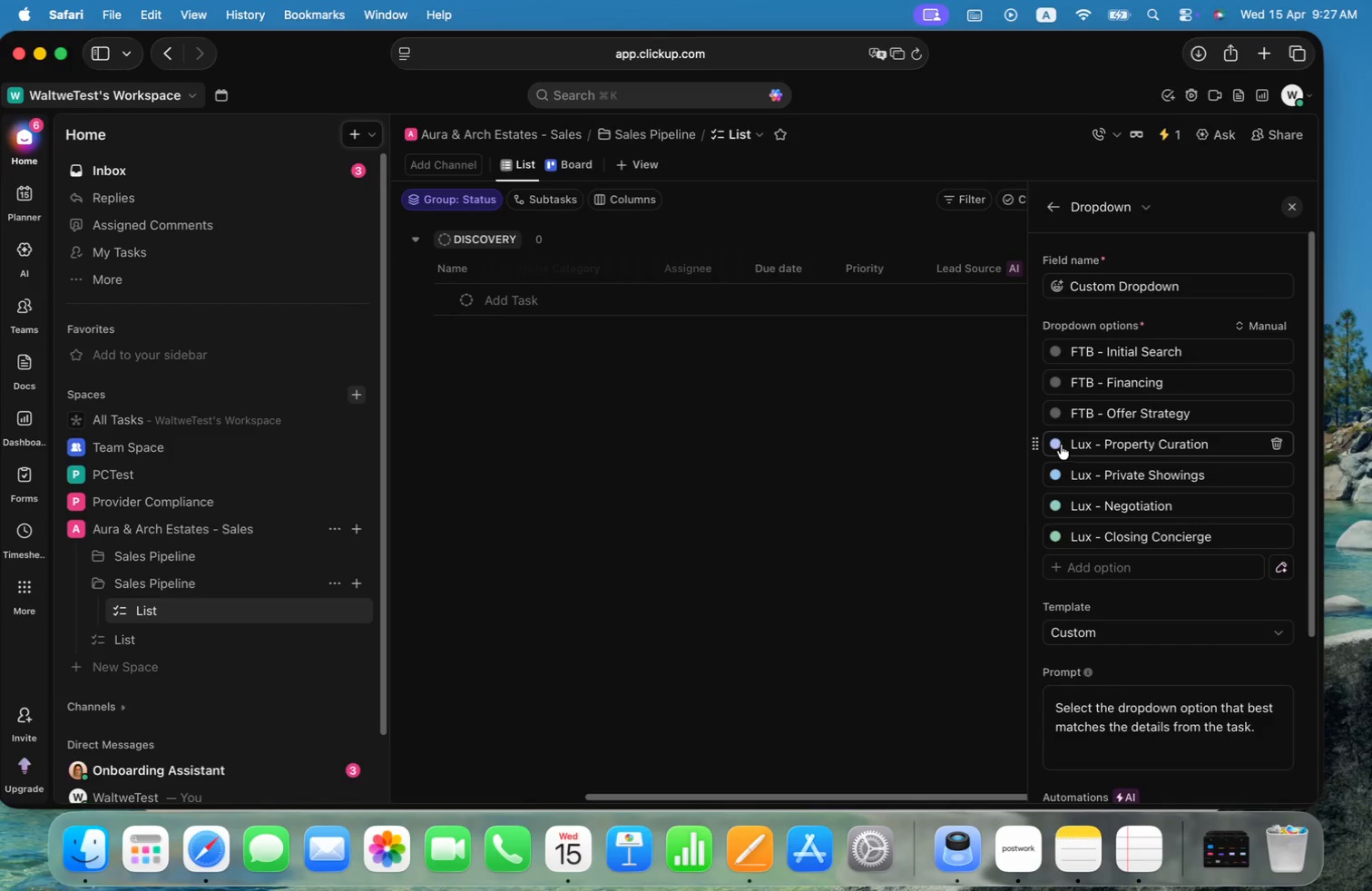 
left_click([1055, 442])
 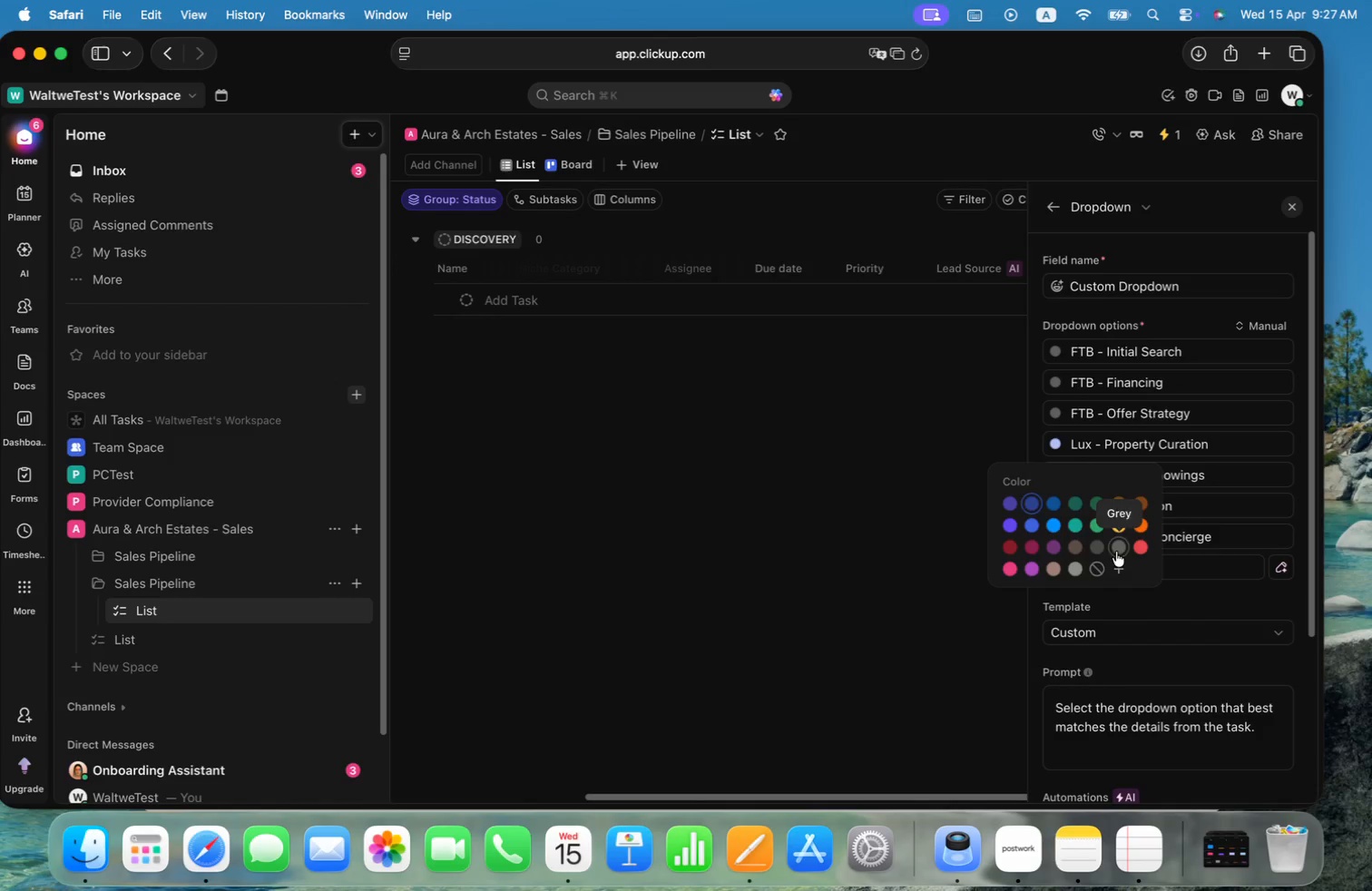 
left_click([1072, 569])
 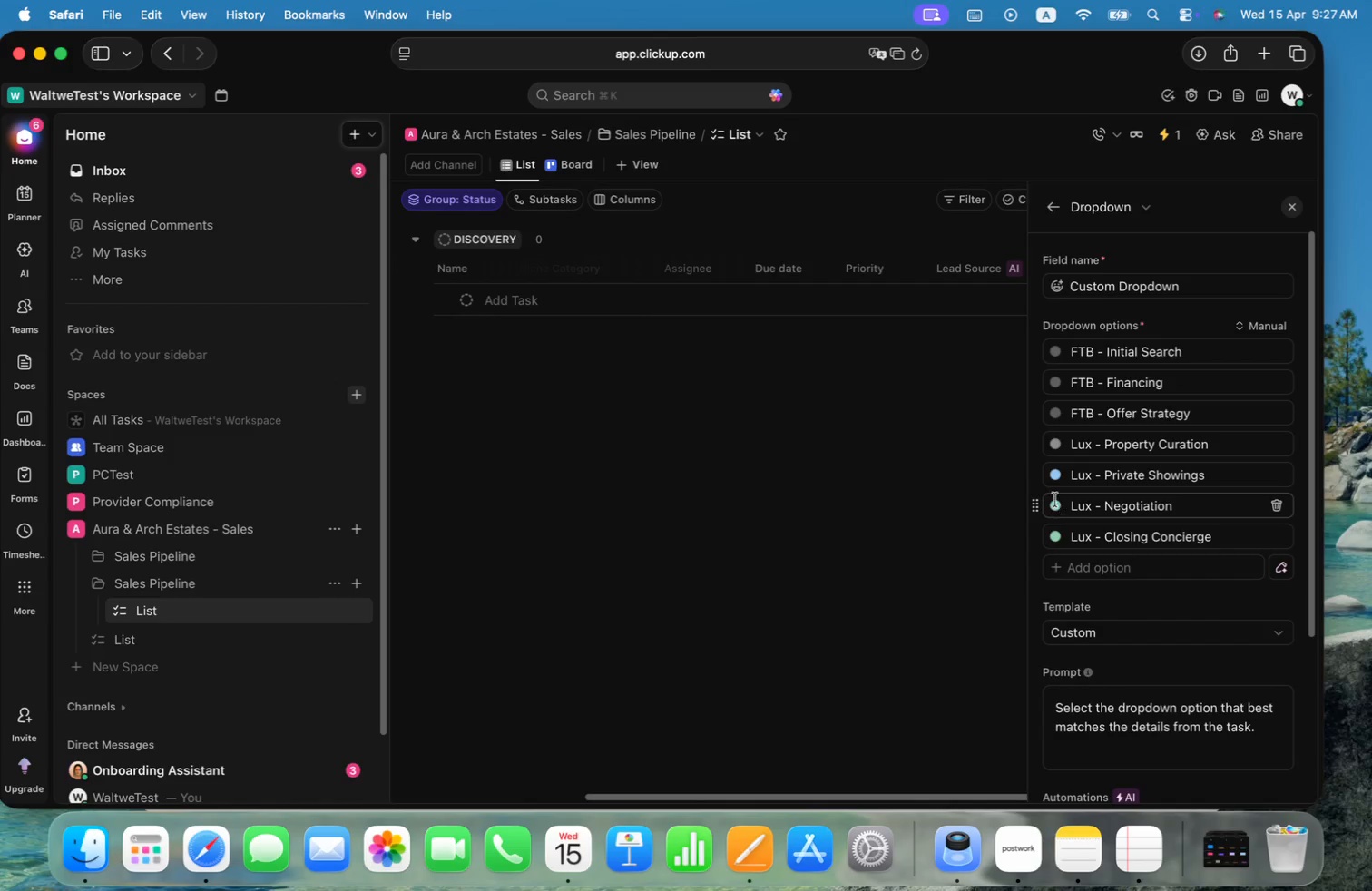 
left_click([1054, 481])
 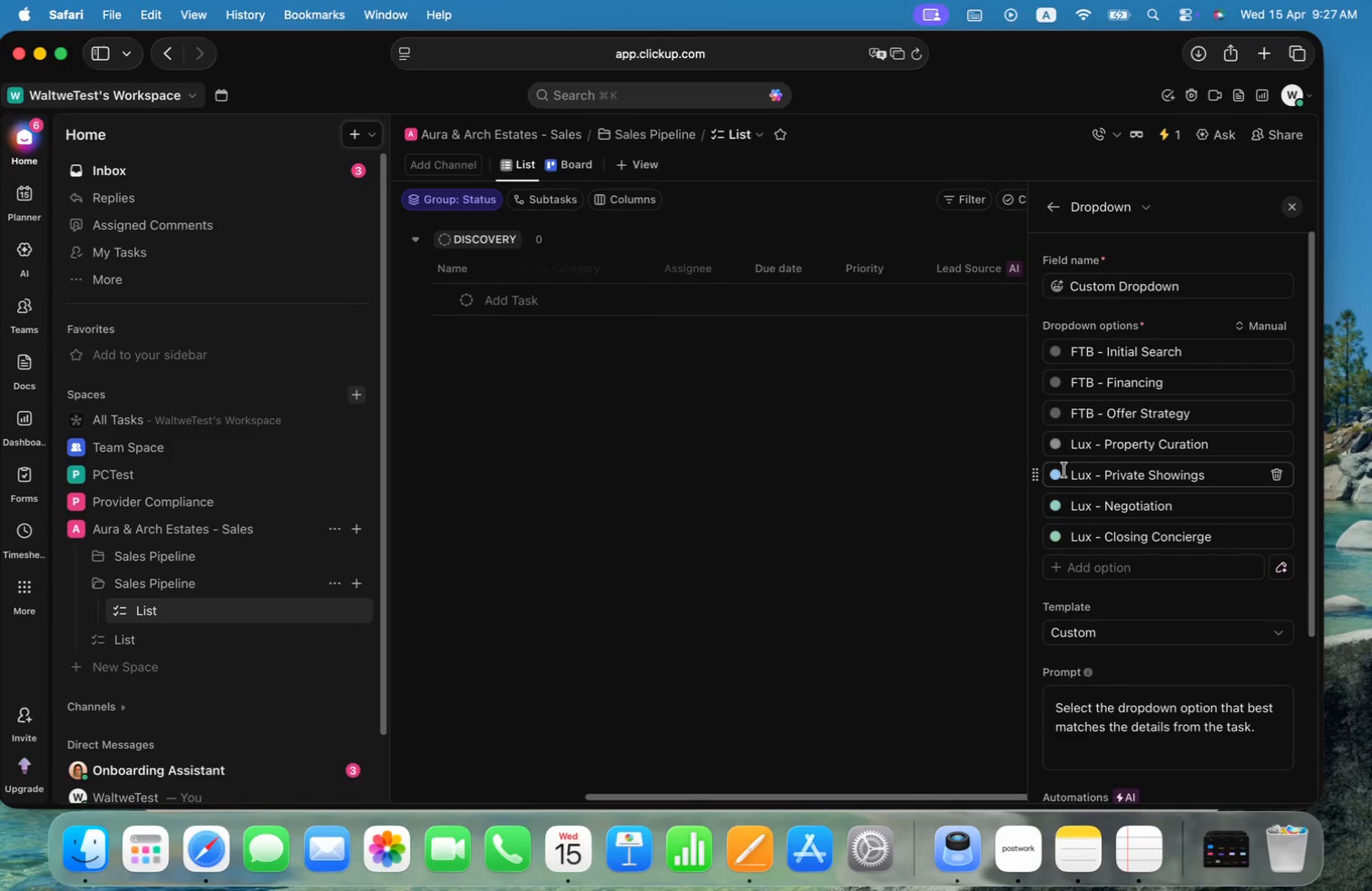 
left_click([1054, 473])
 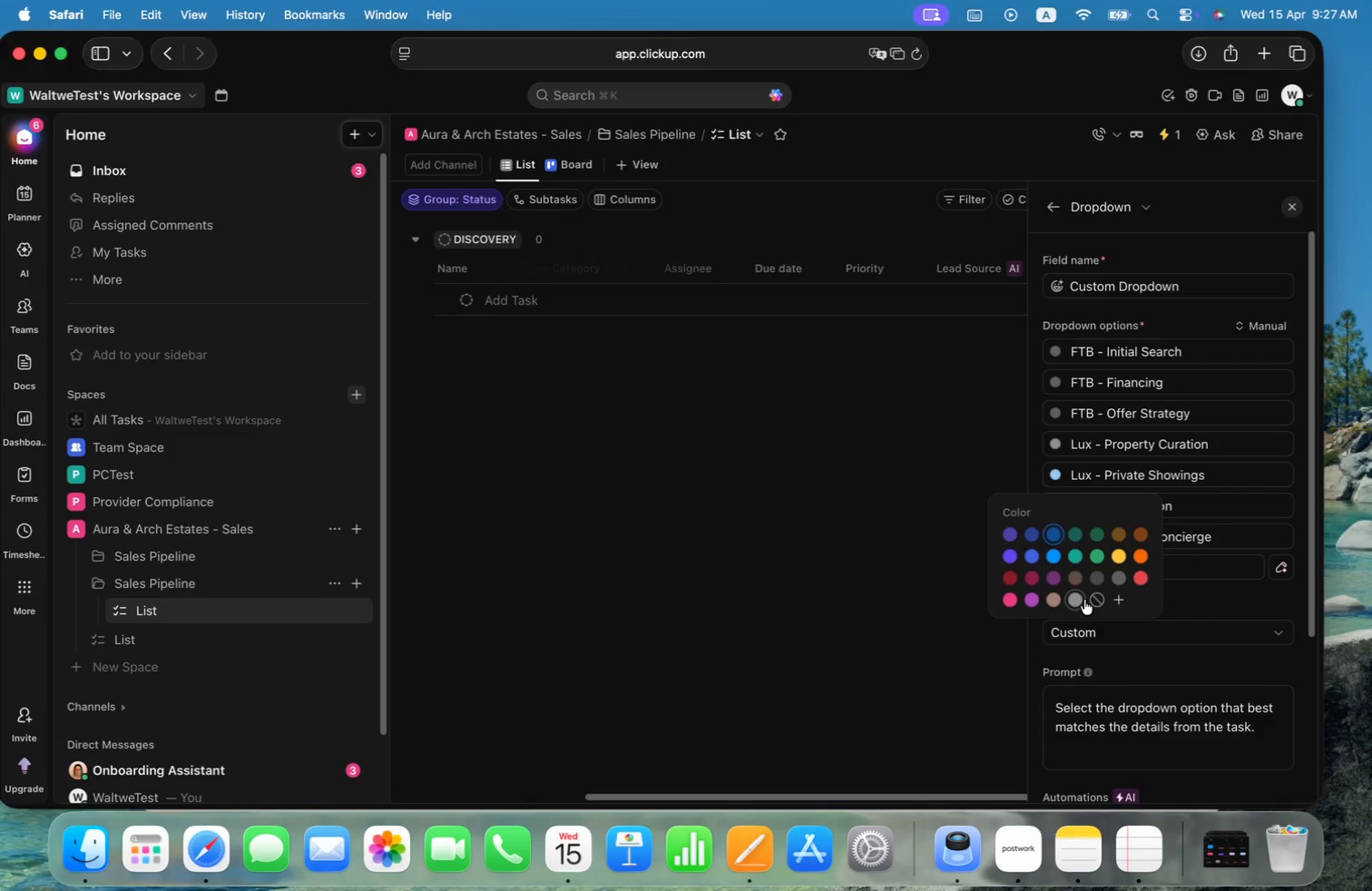 
left_click([1080, 600])
 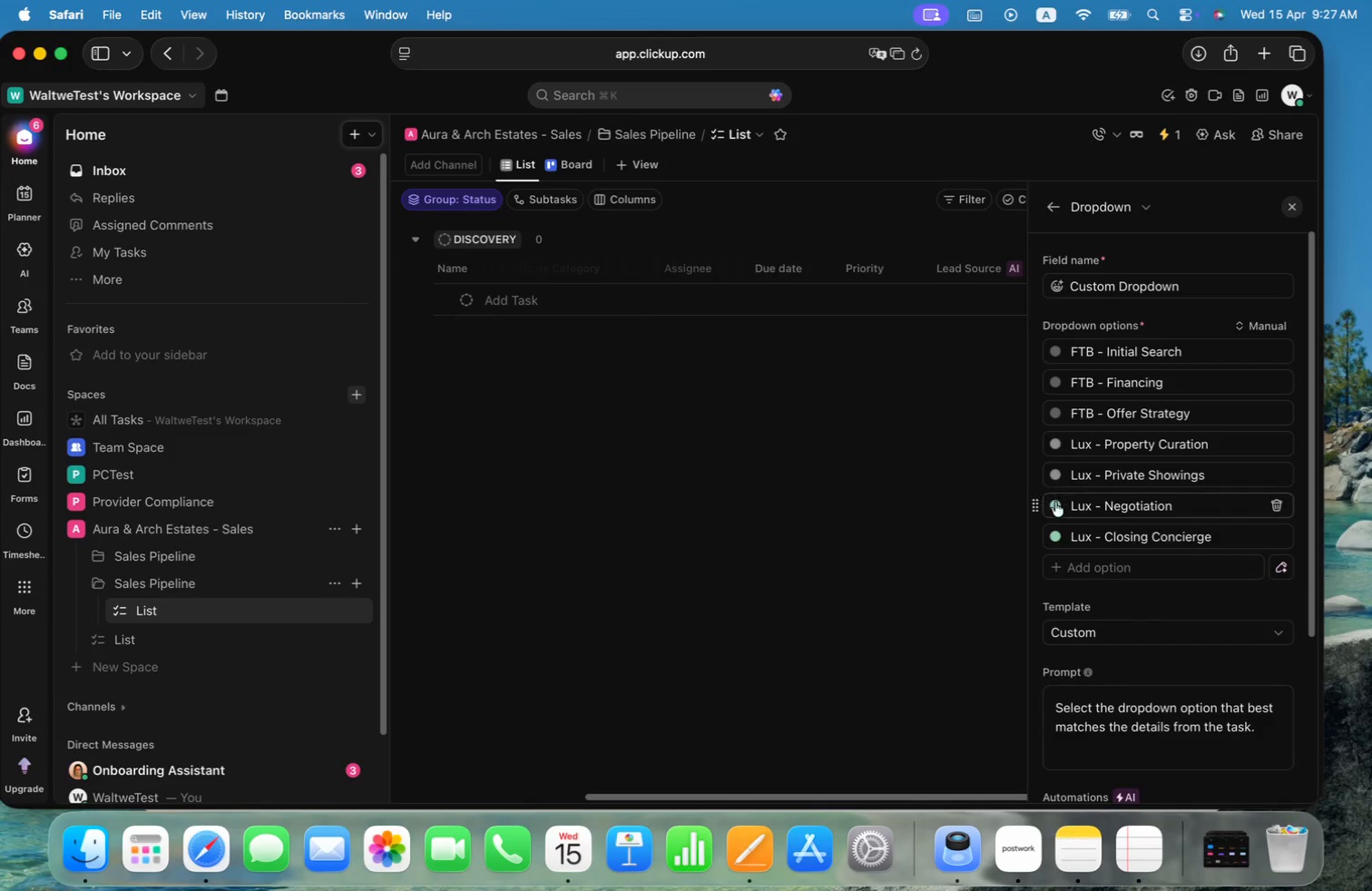 
left_click([1054, 503])
 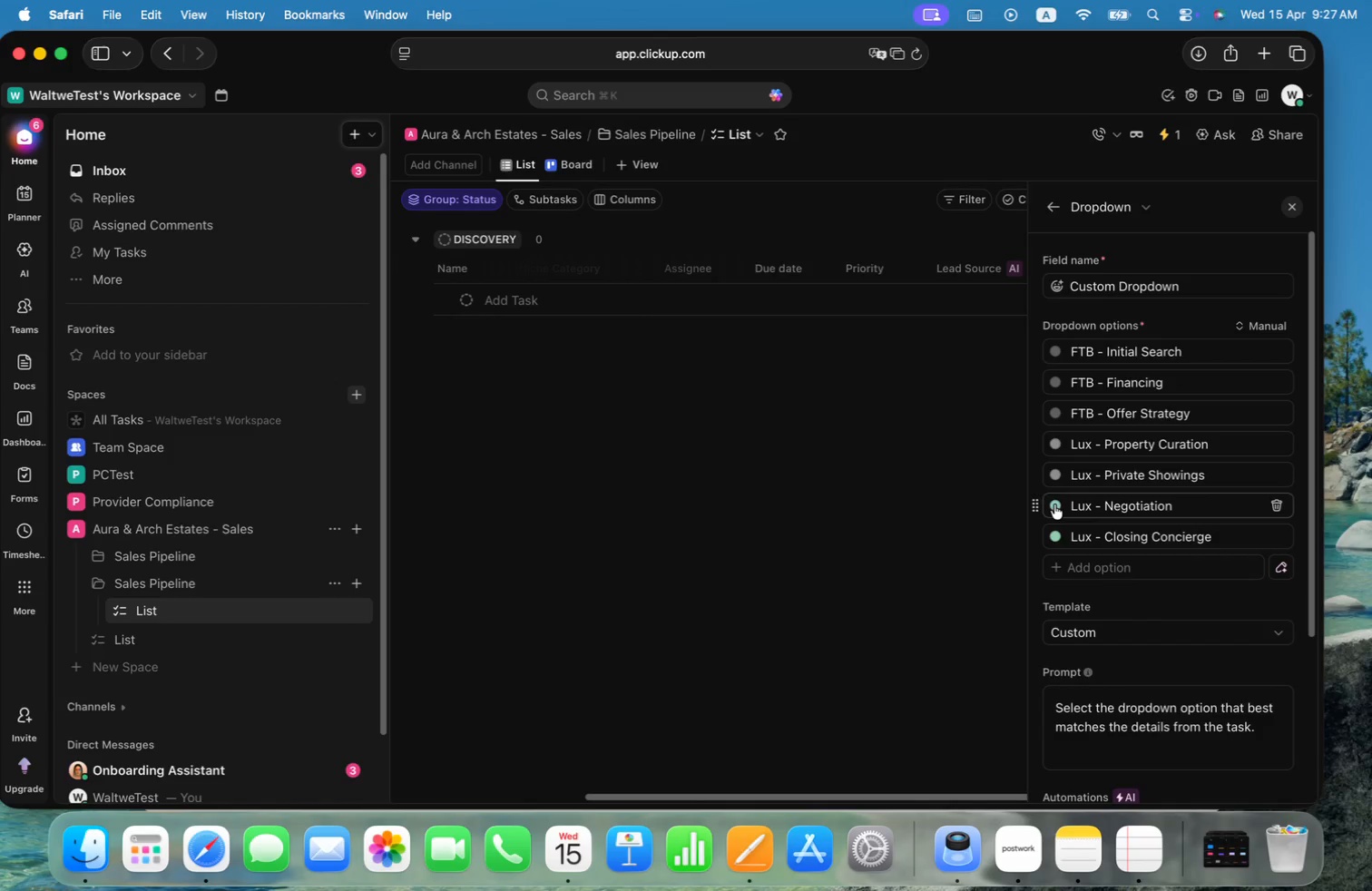 
left_click([1055, 507])
 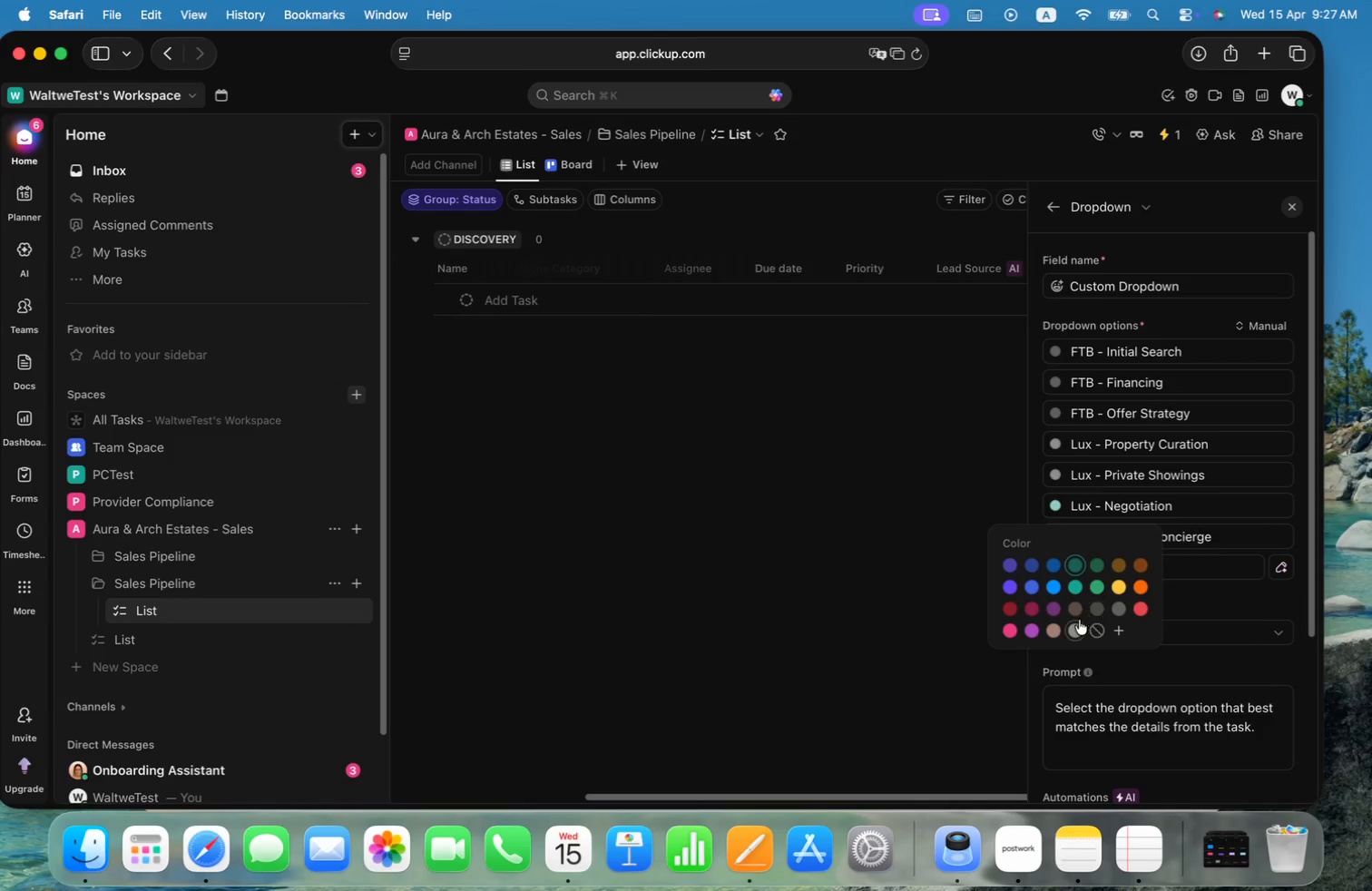 
left_click([1078, 627])
 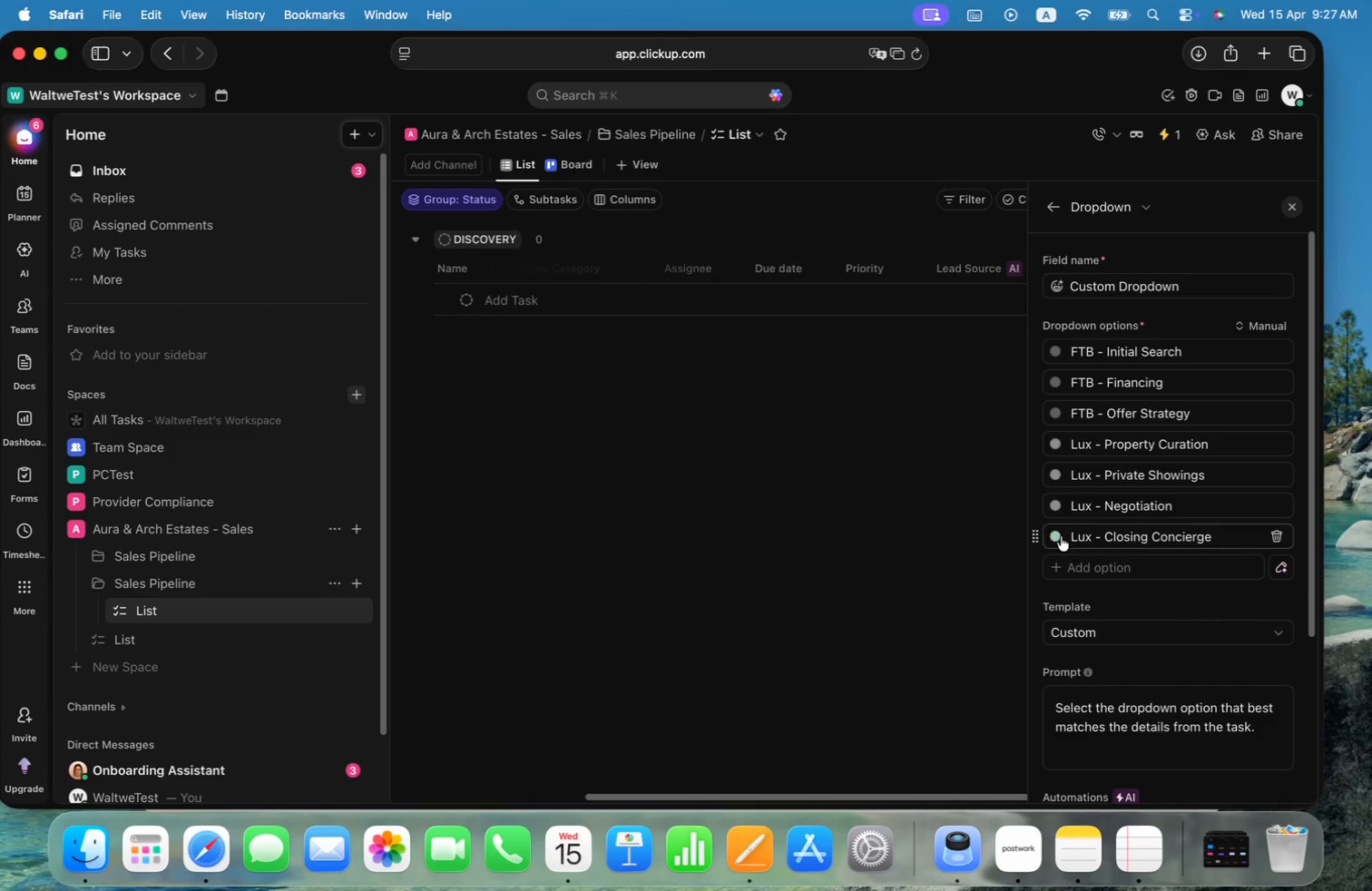 
left_click([1062, 536])
 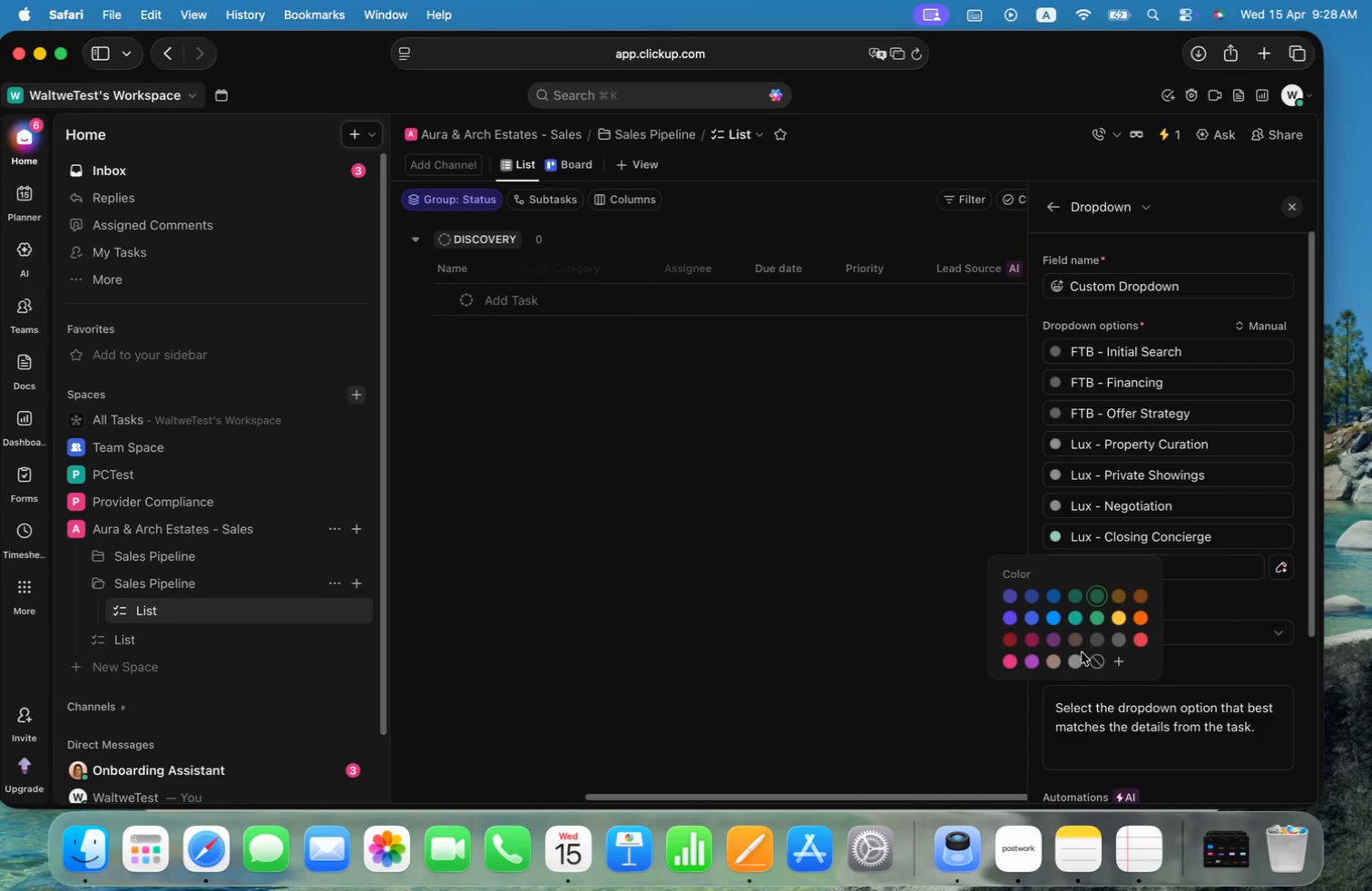 
left_click([1079, 659])
 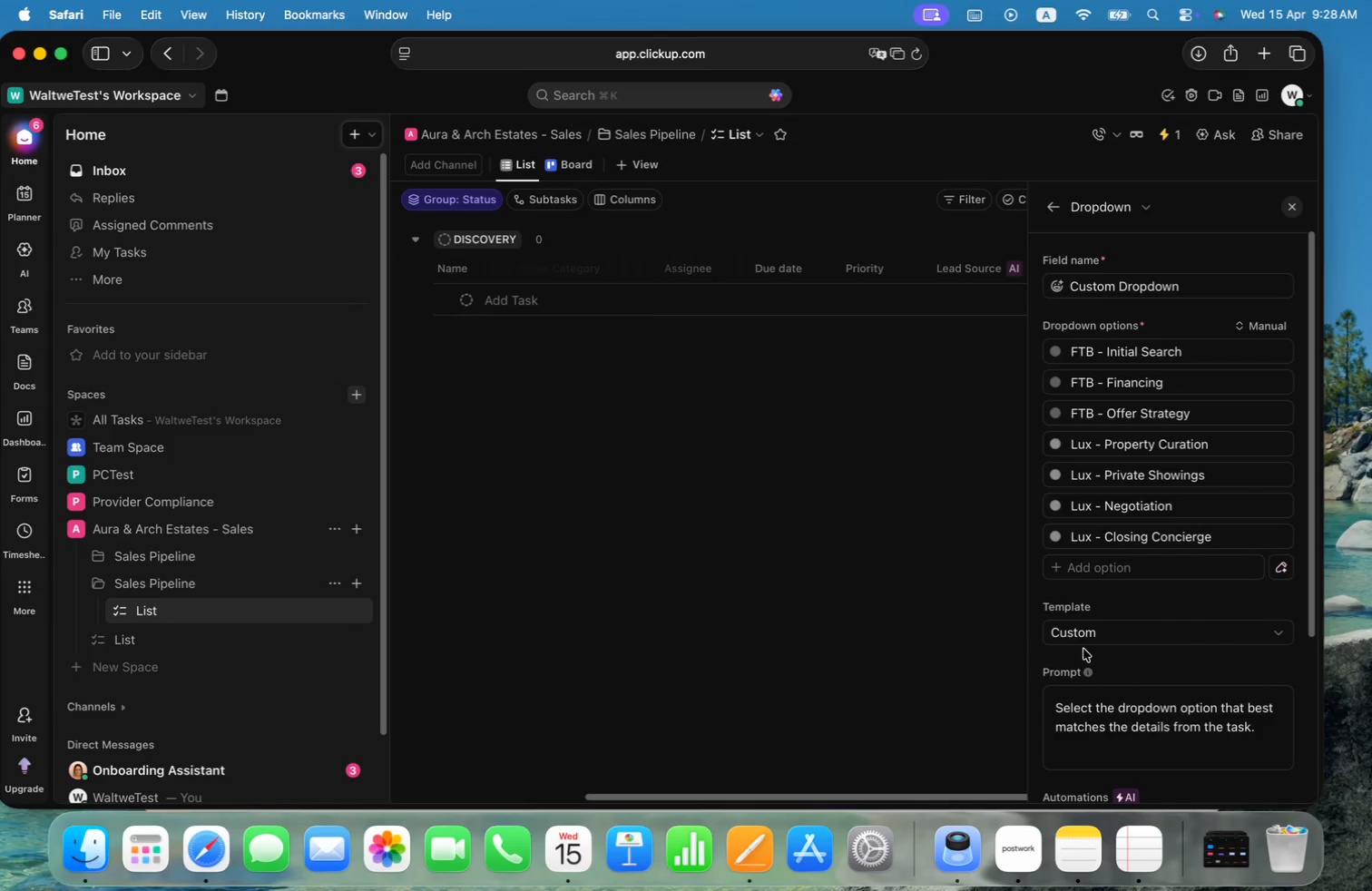 
scroll: coordinate [1115, 630], scroll_direction: down, amount: 7.0
 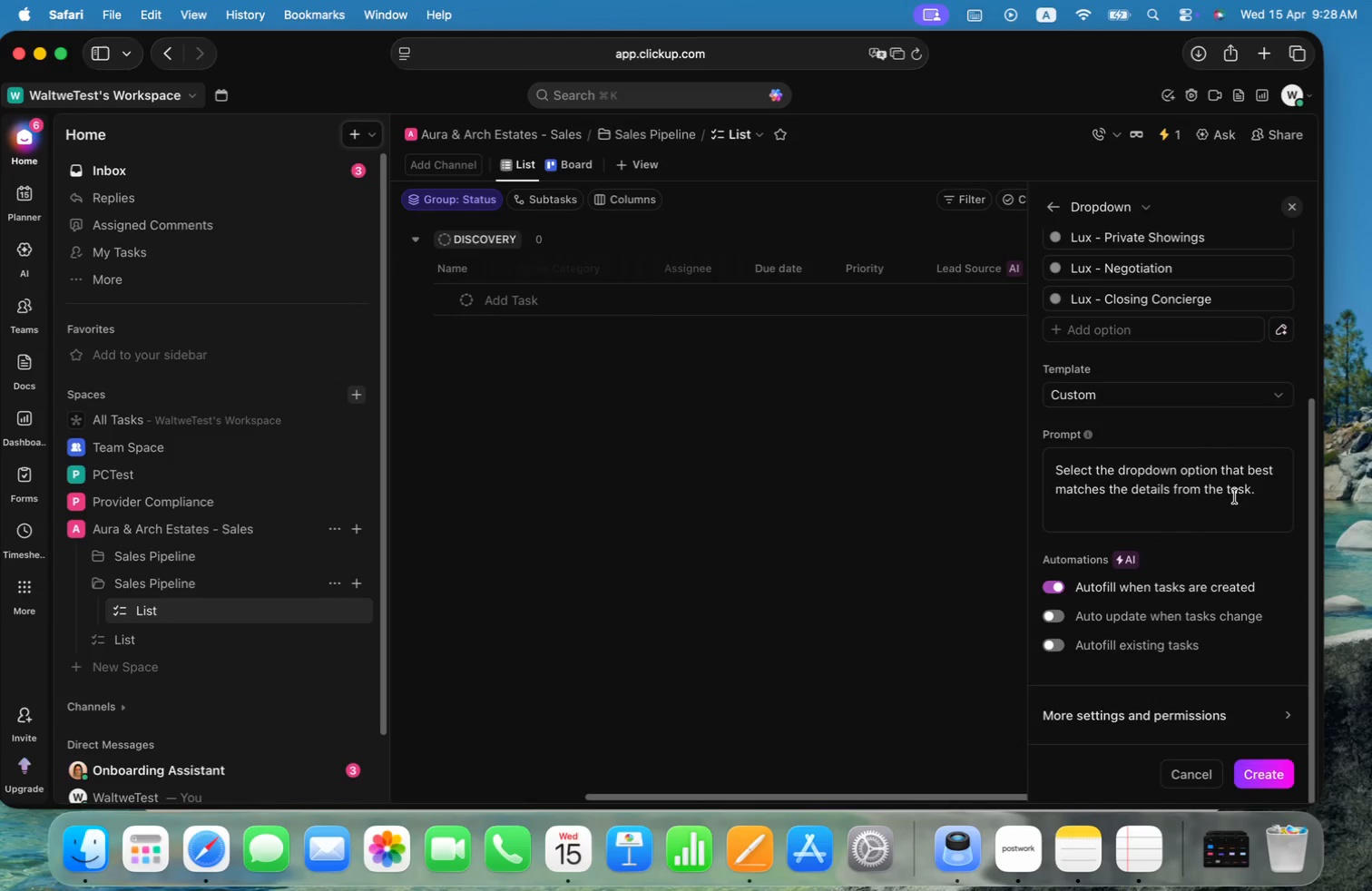 
left_click([1257, 498])
 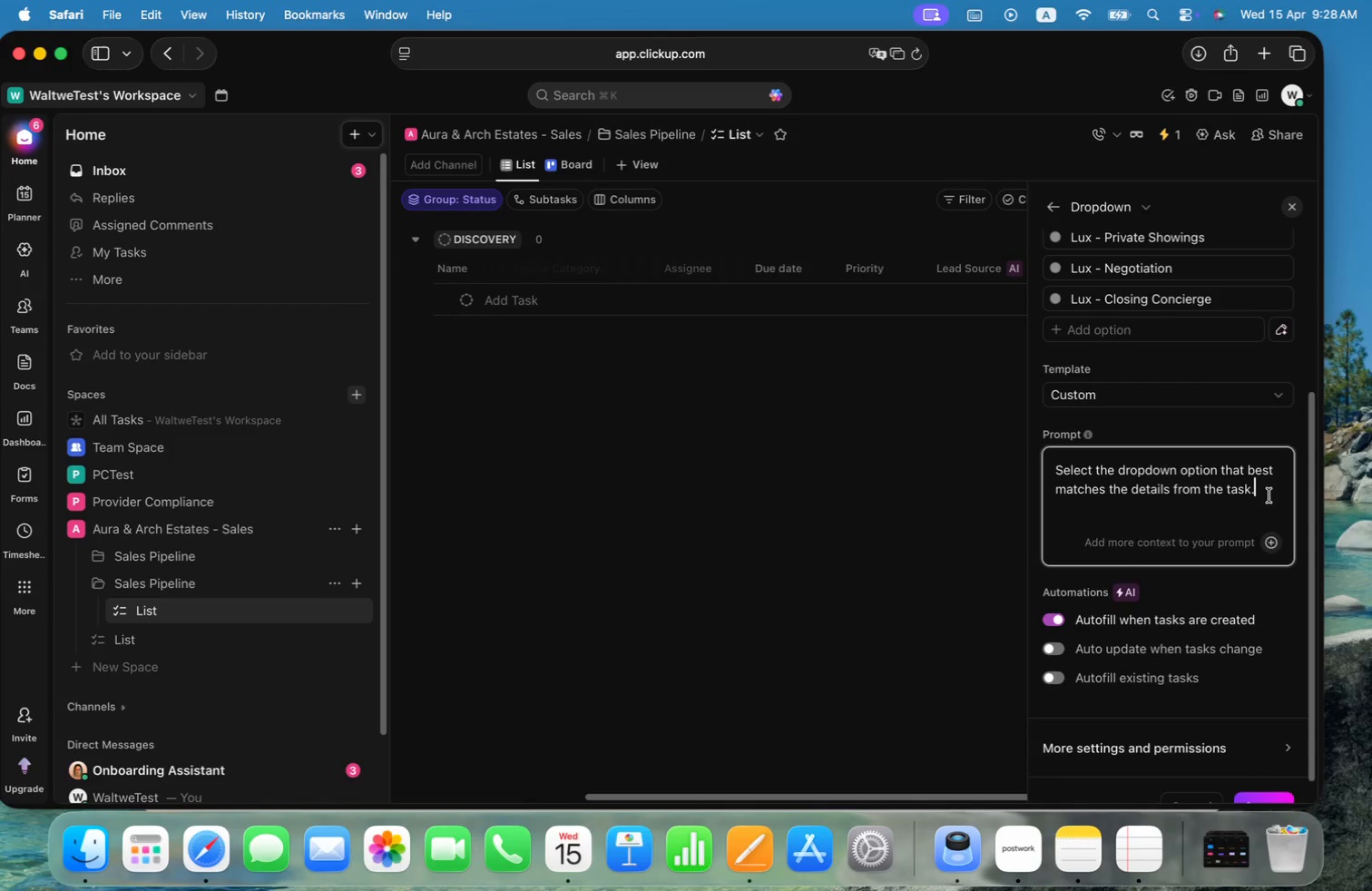 
left_click([1269, 495])
 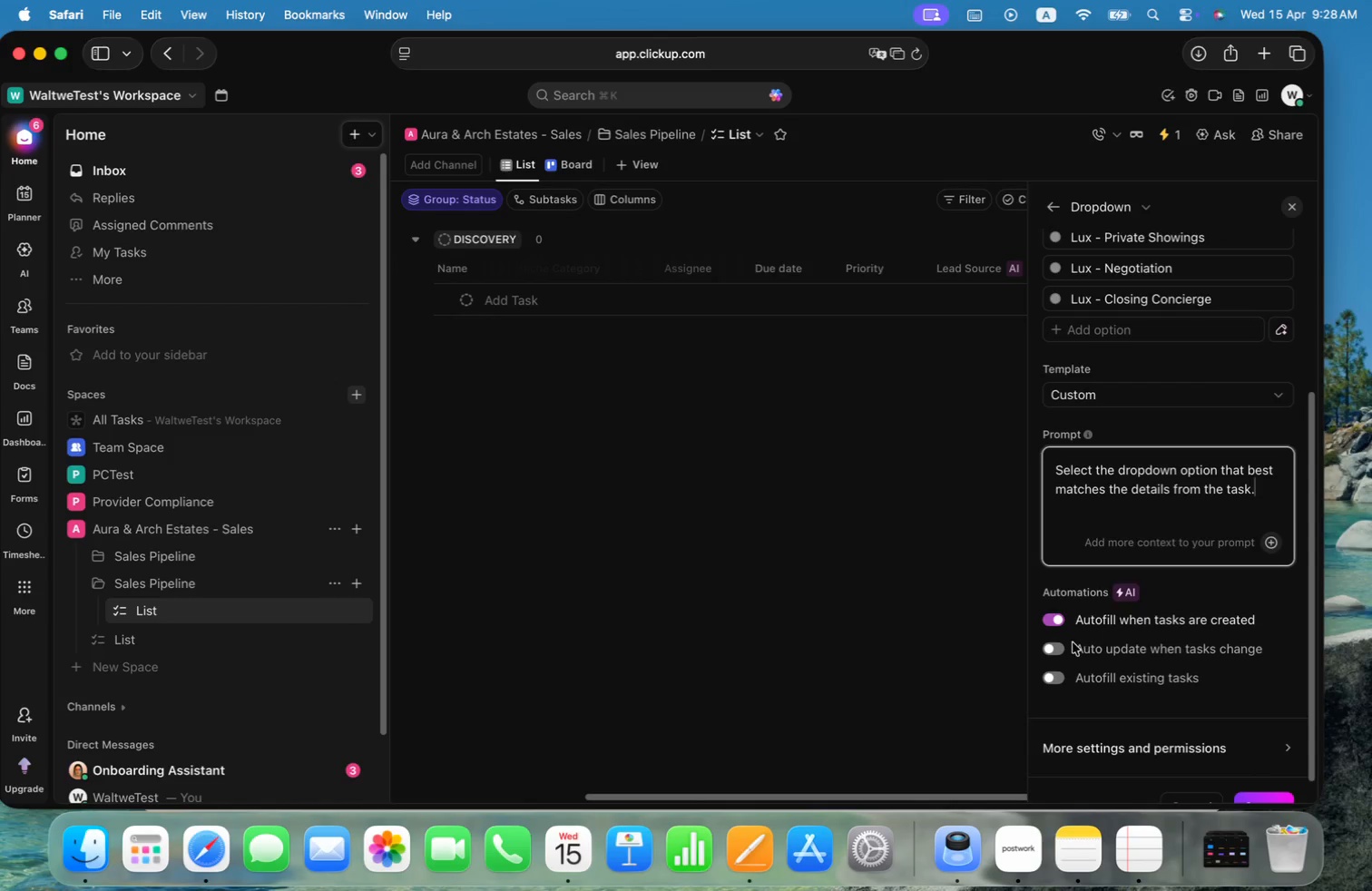 
left_click([1057, 649])
 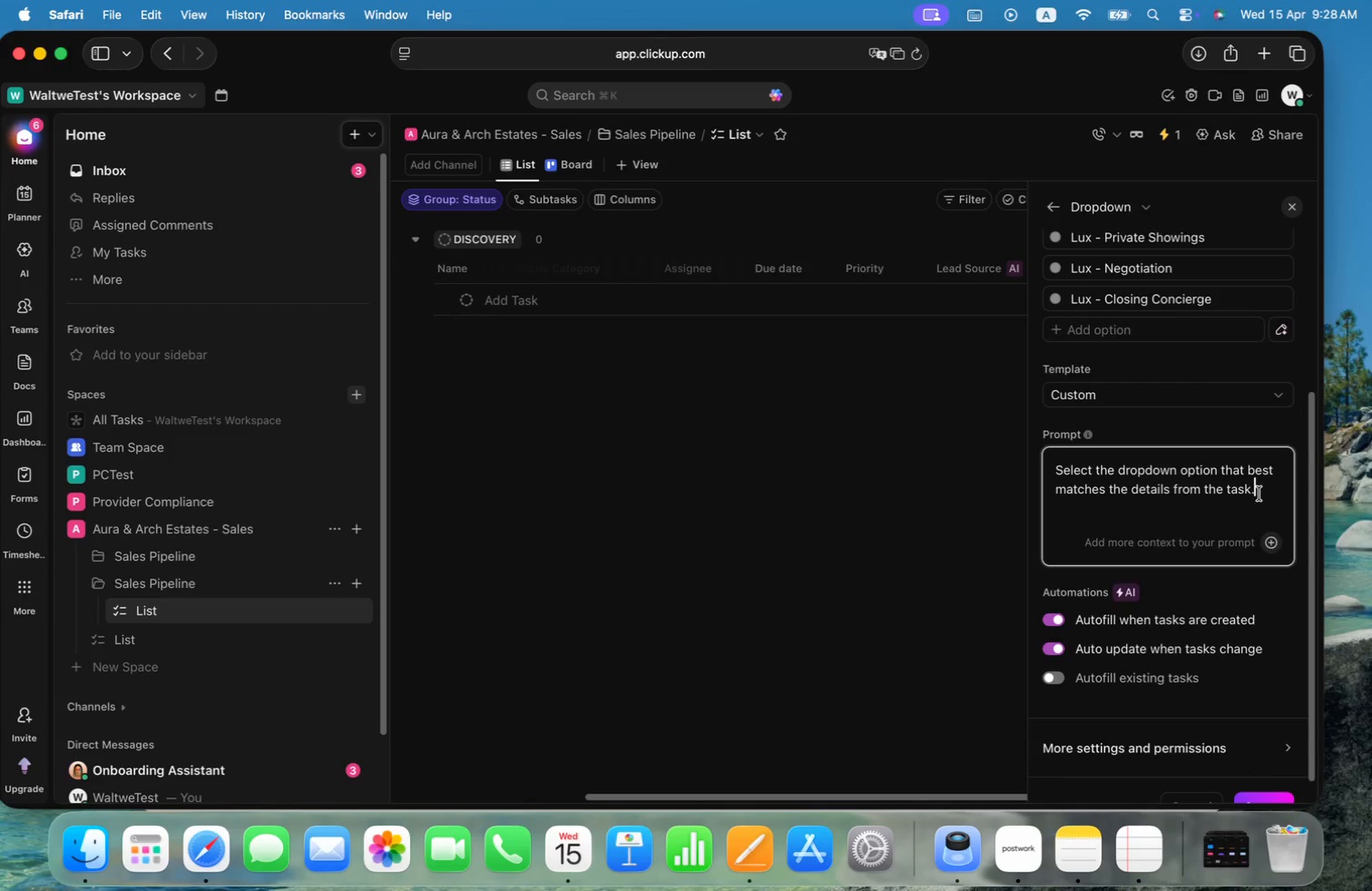 
hold_key(key=ShiftLeft, duration=2.21)
 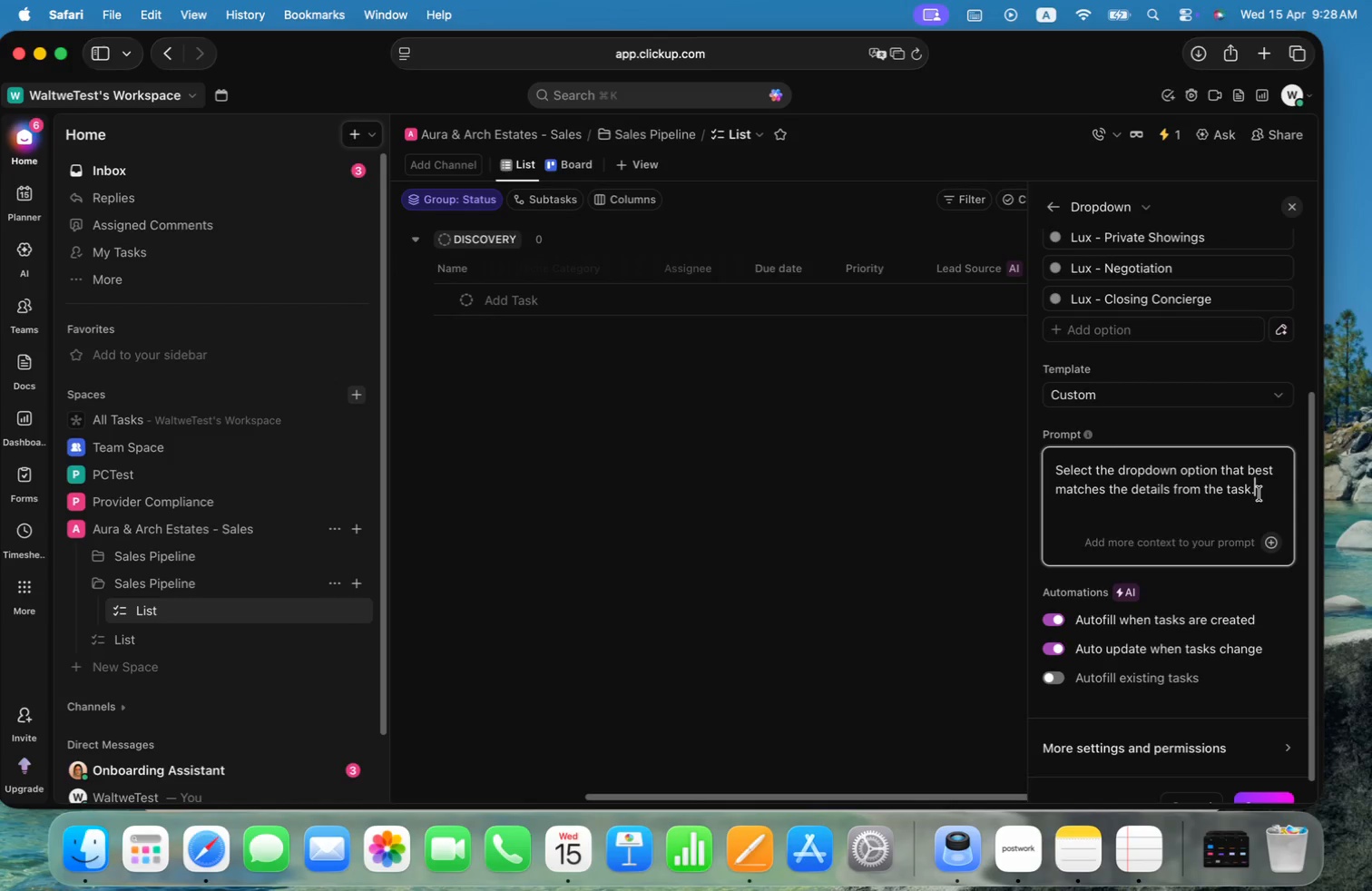 
hold_key(key=CommandLeft, duration=2.17)
 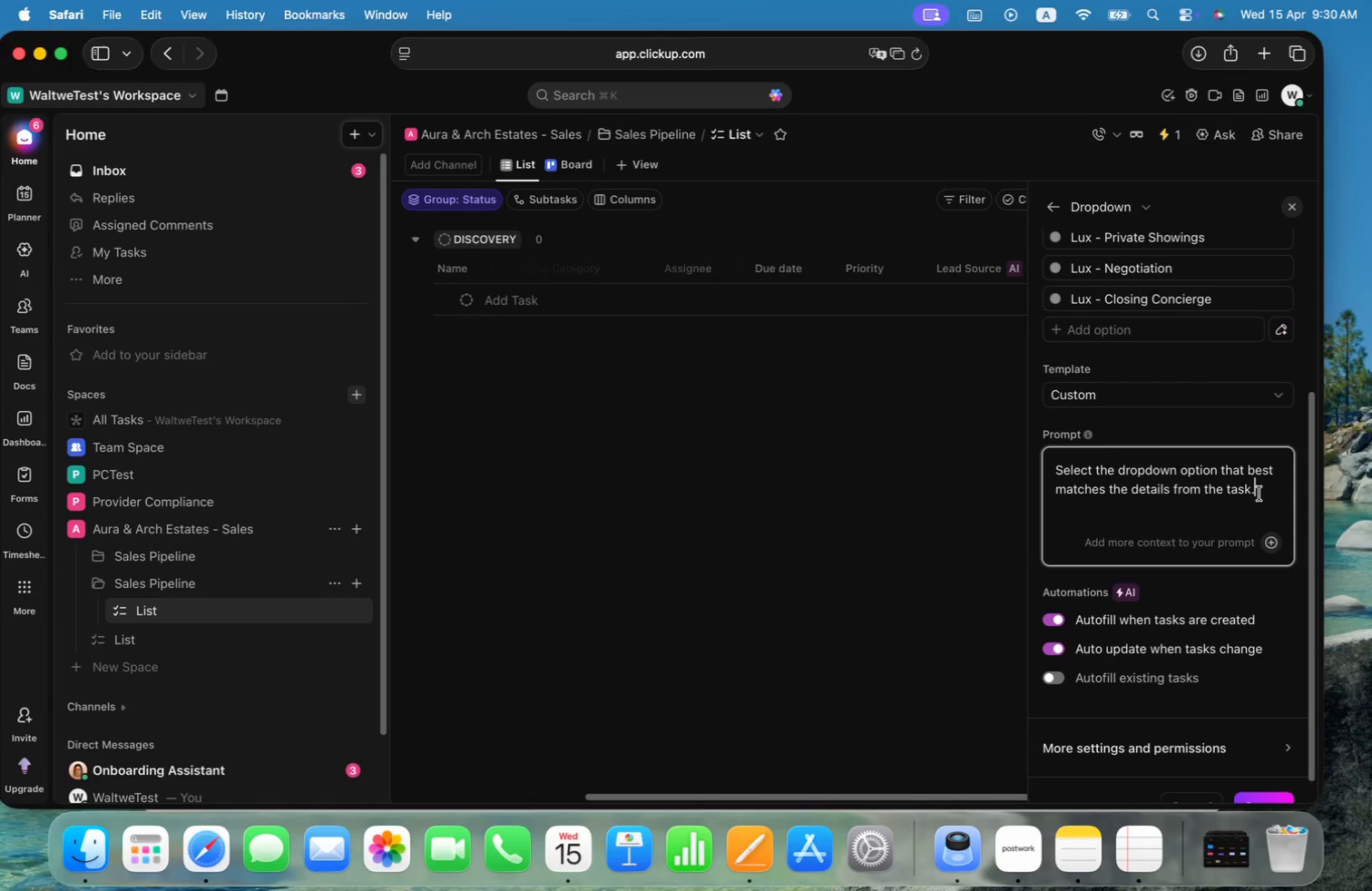 
wait(116.12)
 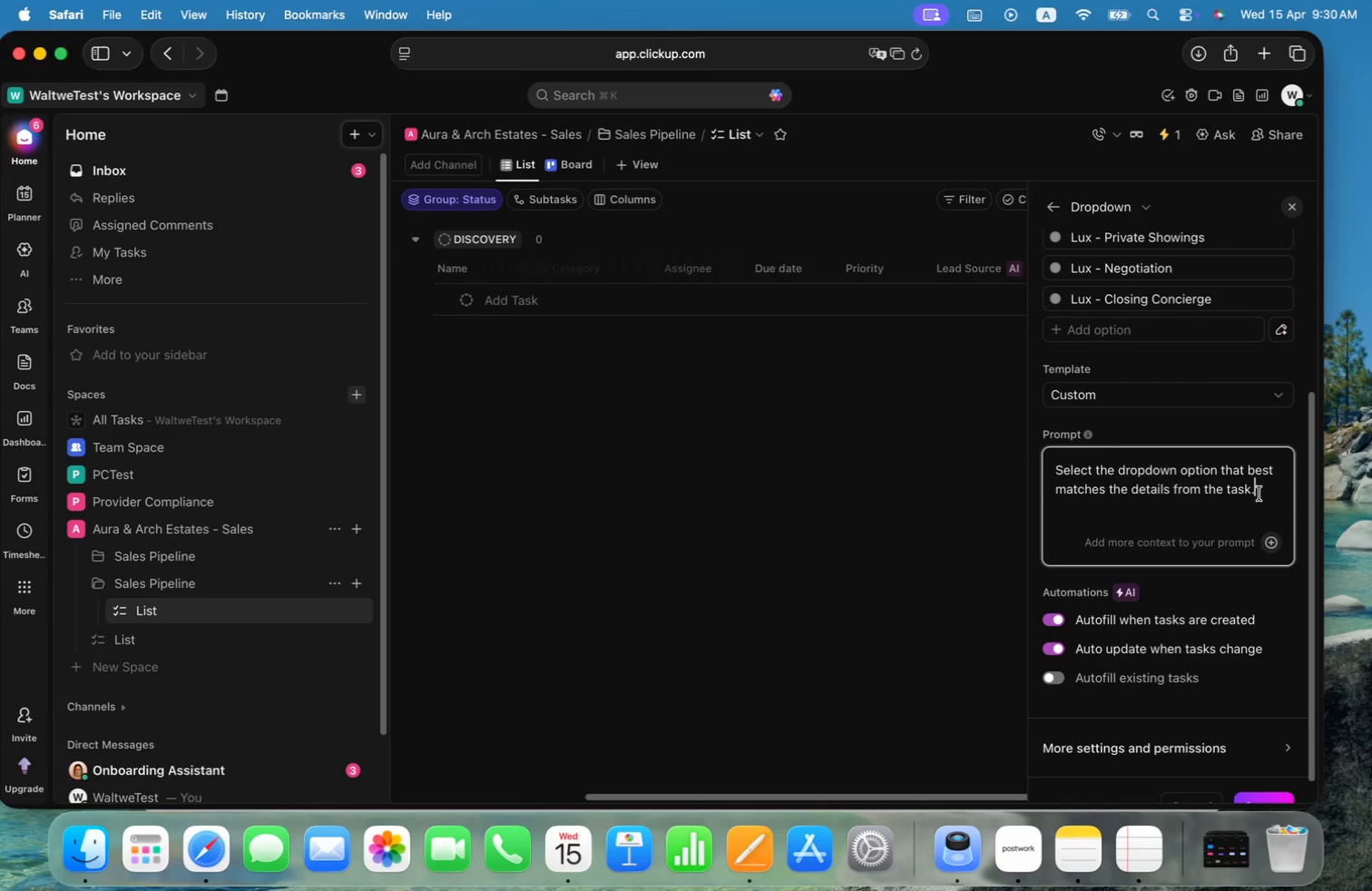 
scroll: coordinate [1222, 493], scroll_direction: up, amount: 2.0
 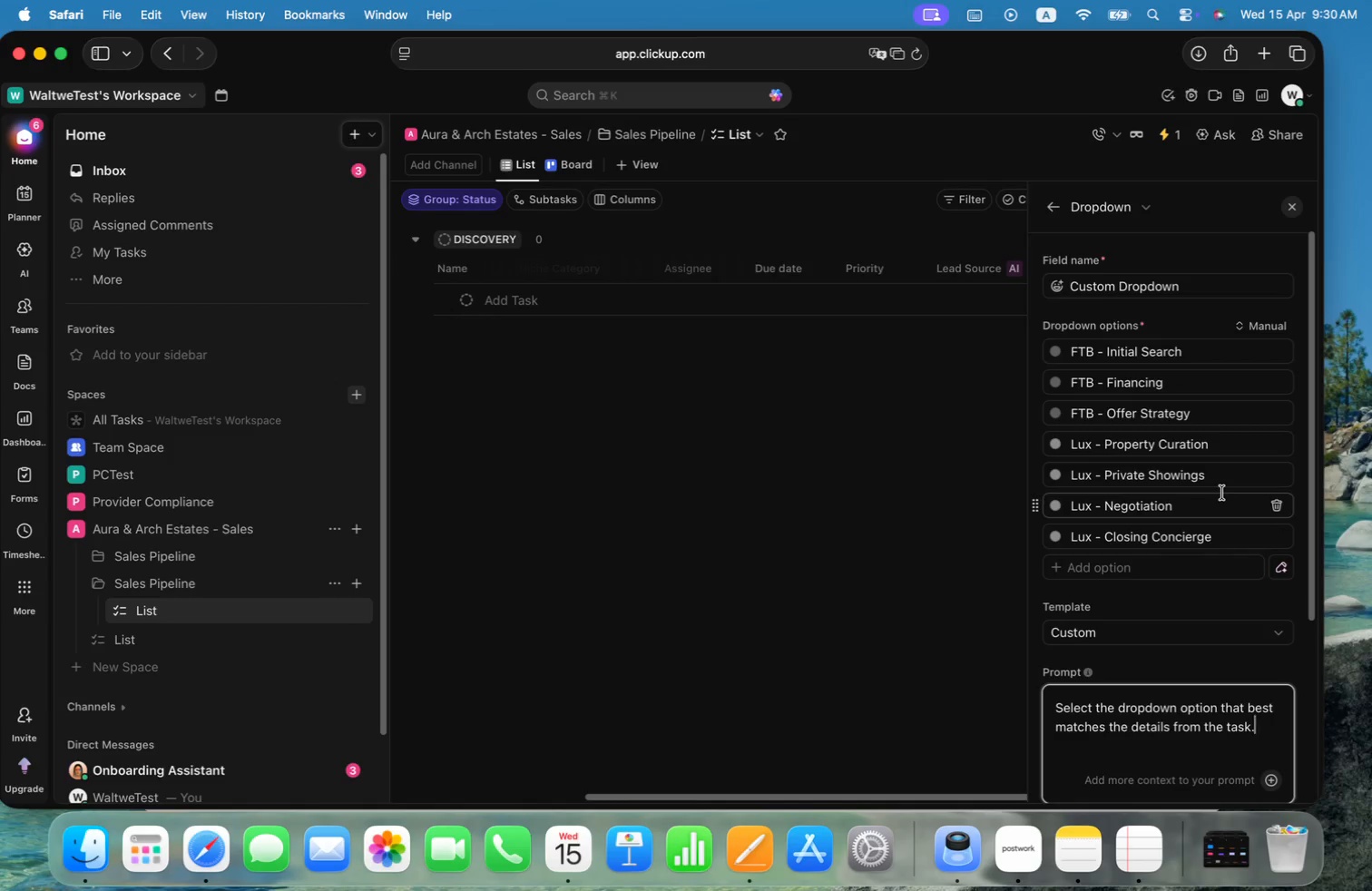 
wait(17.35)
 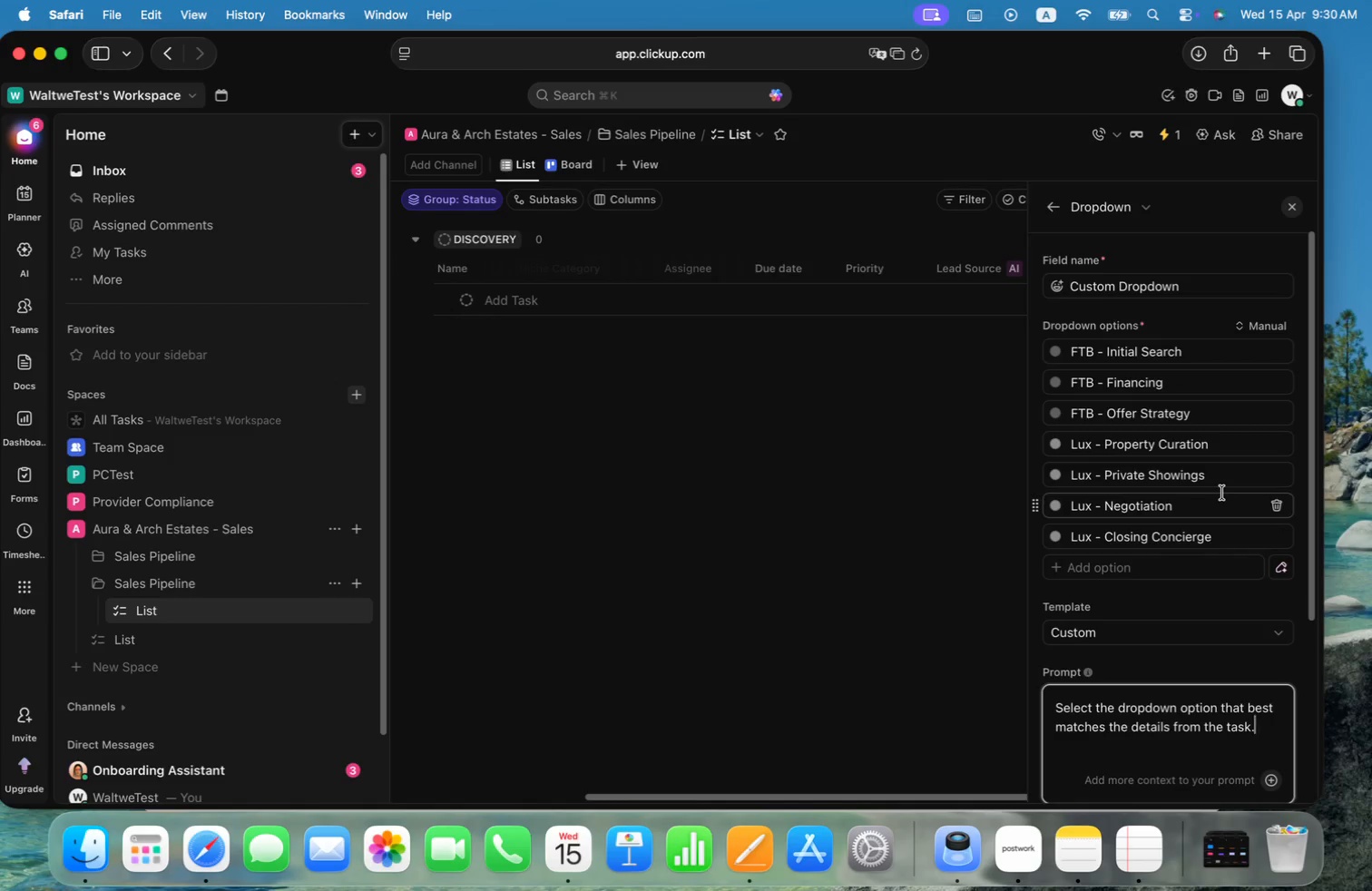 
left_click([1093, 354])
 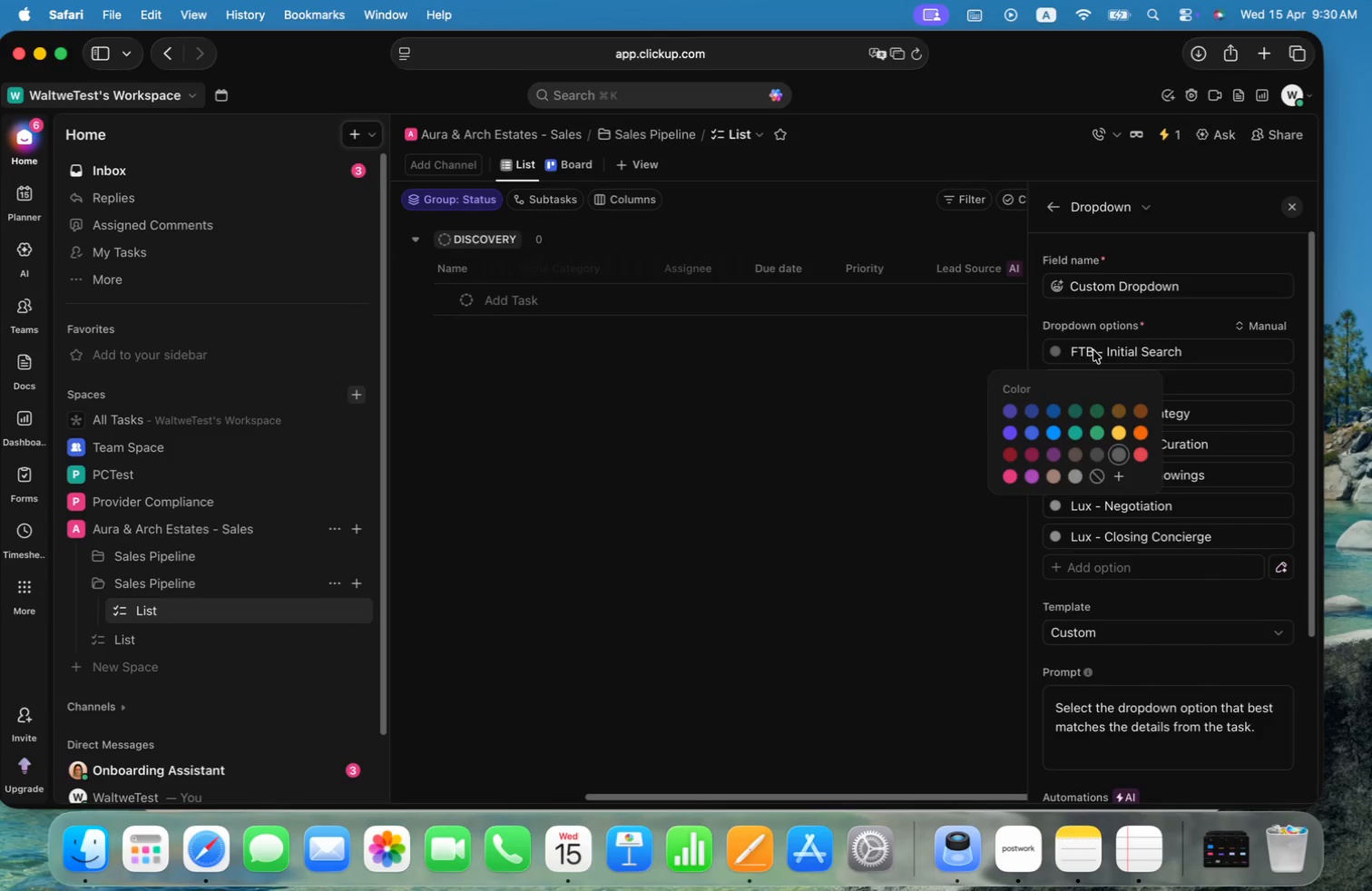 
left_click([1093, 350])
 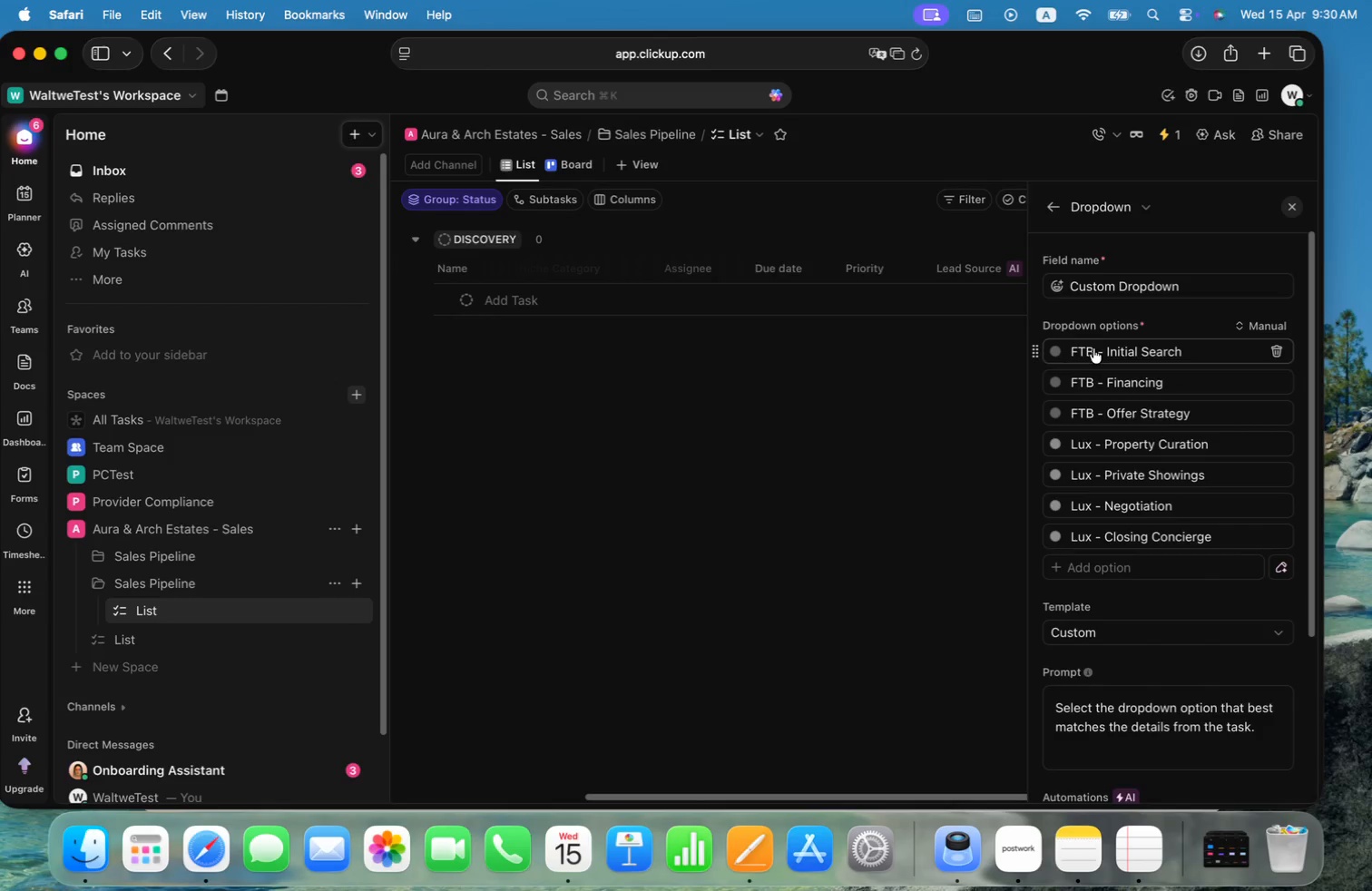 
left_click([1093, 348])
 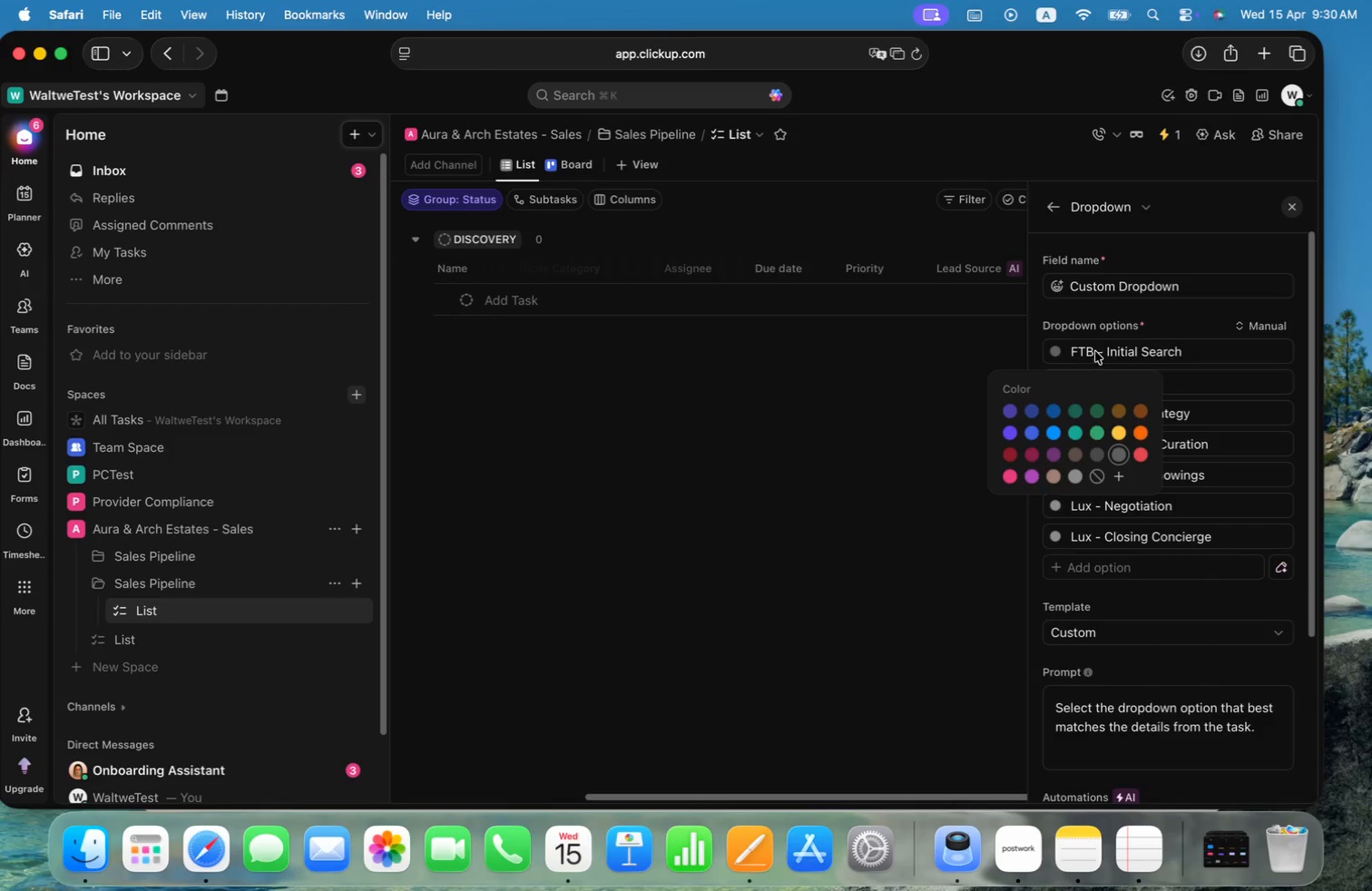 
left_click([1197, 352])
 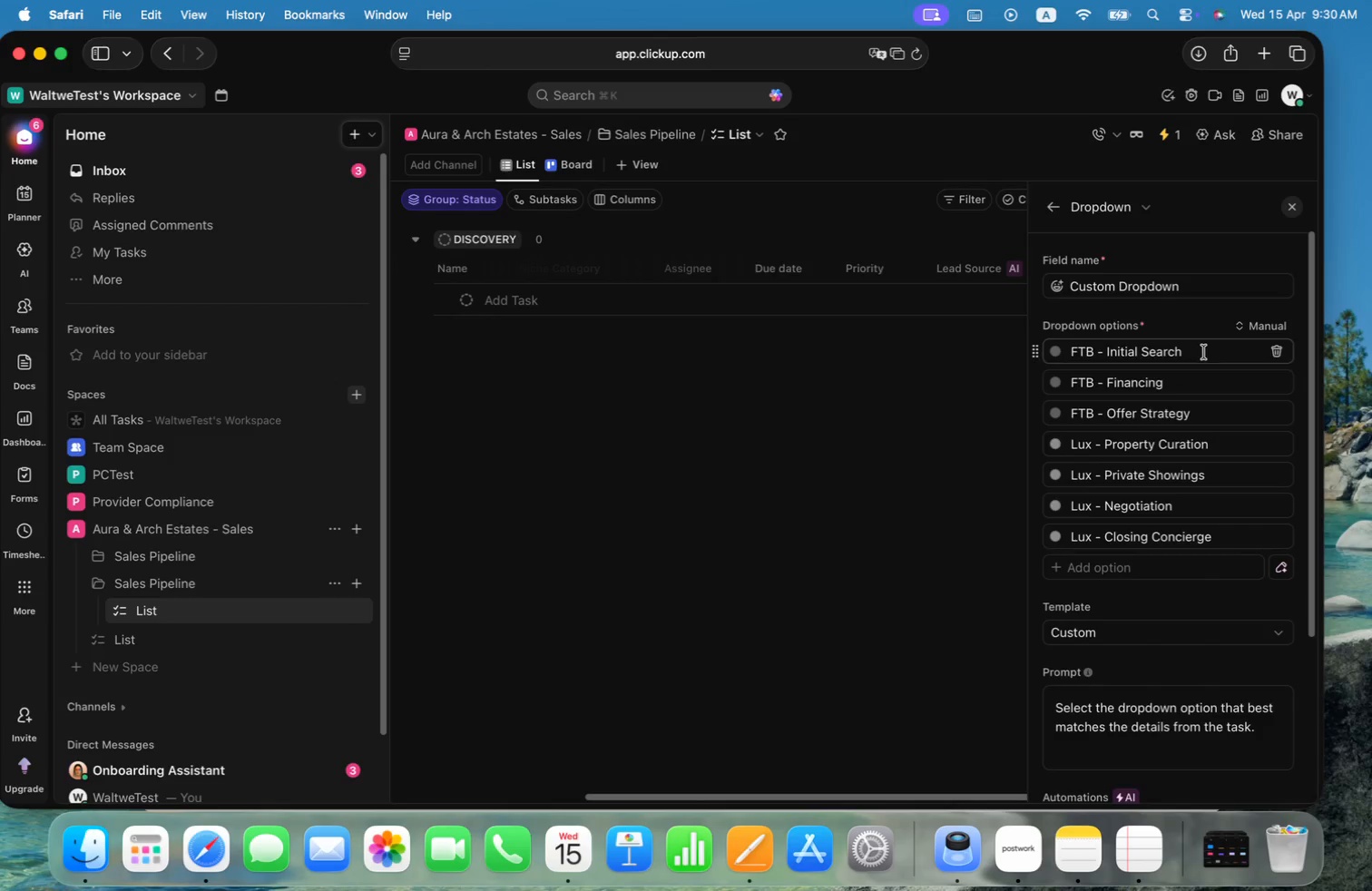 
left_click([1204, 352])
 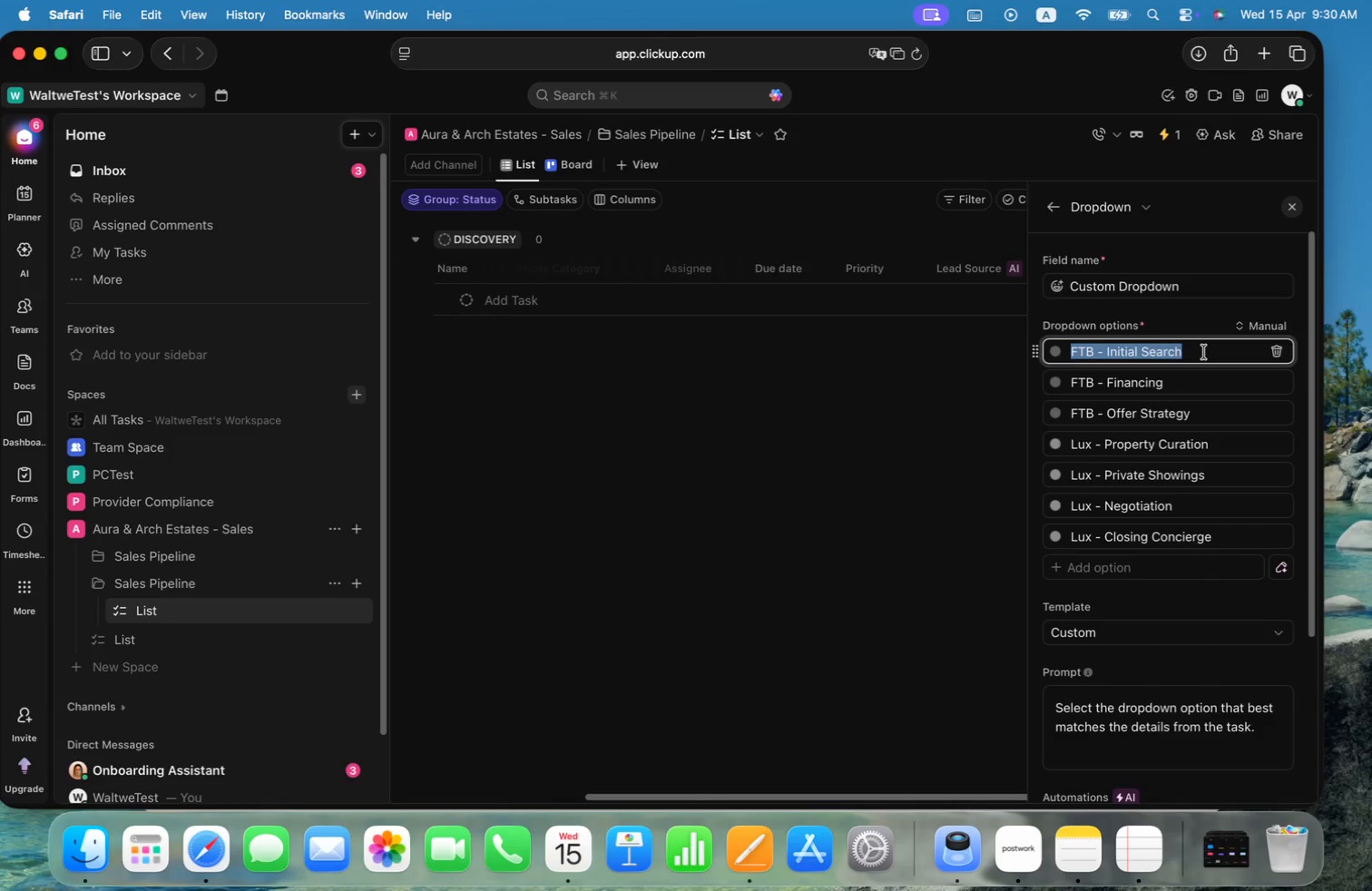 
key(ArrowLeft)
 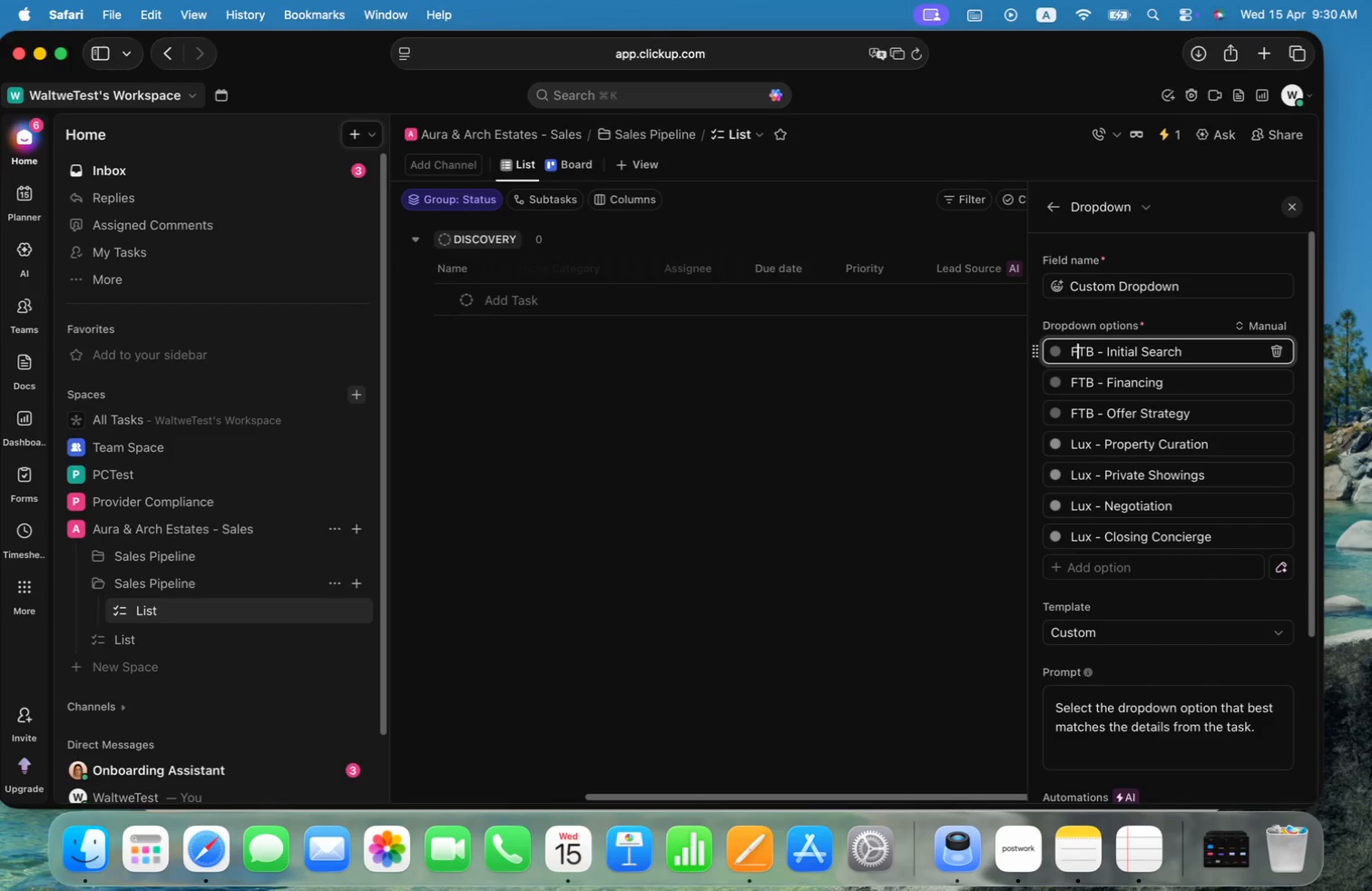 
key(ArrowRight)
 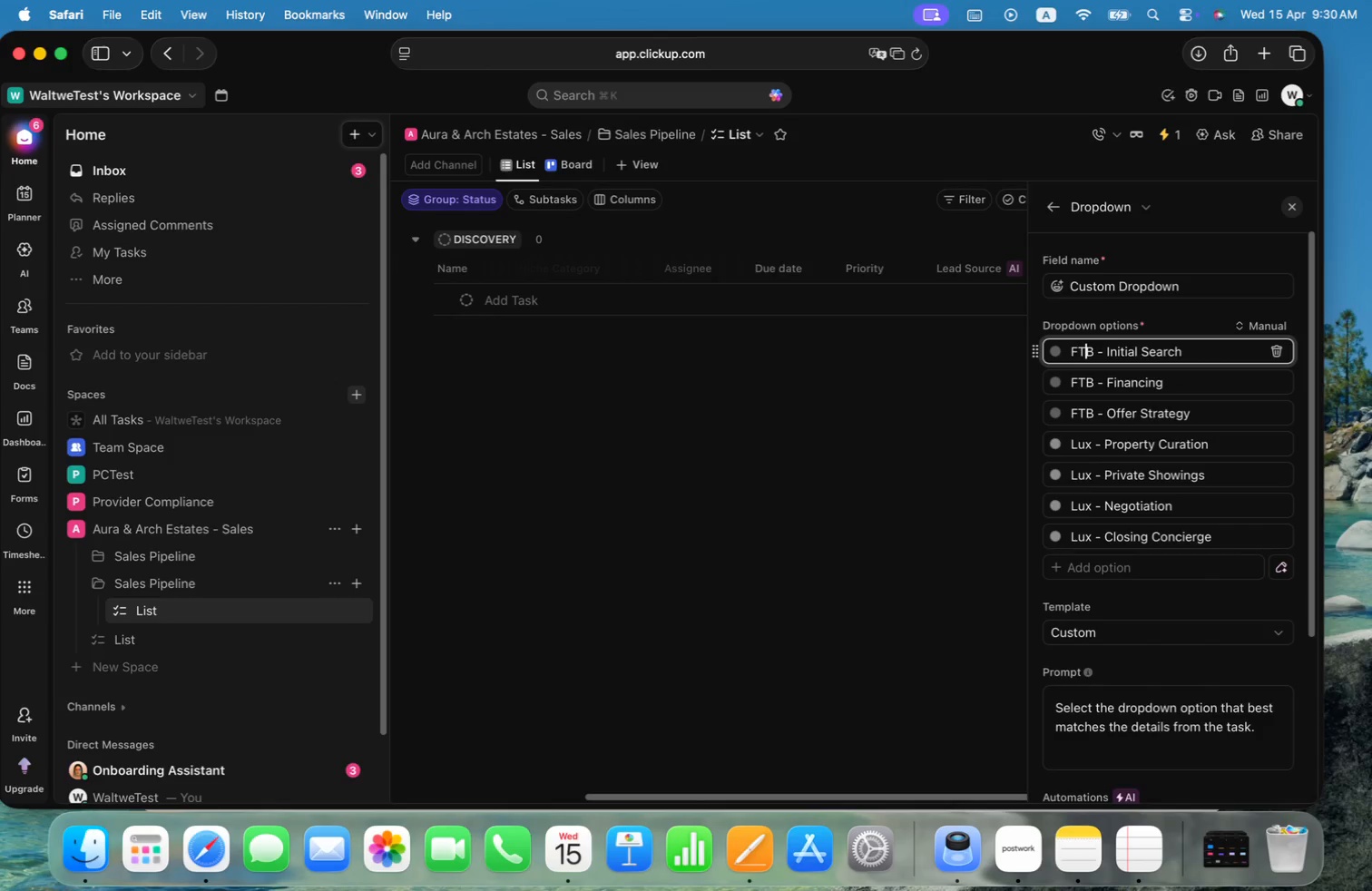 
key(ArrowRight)
 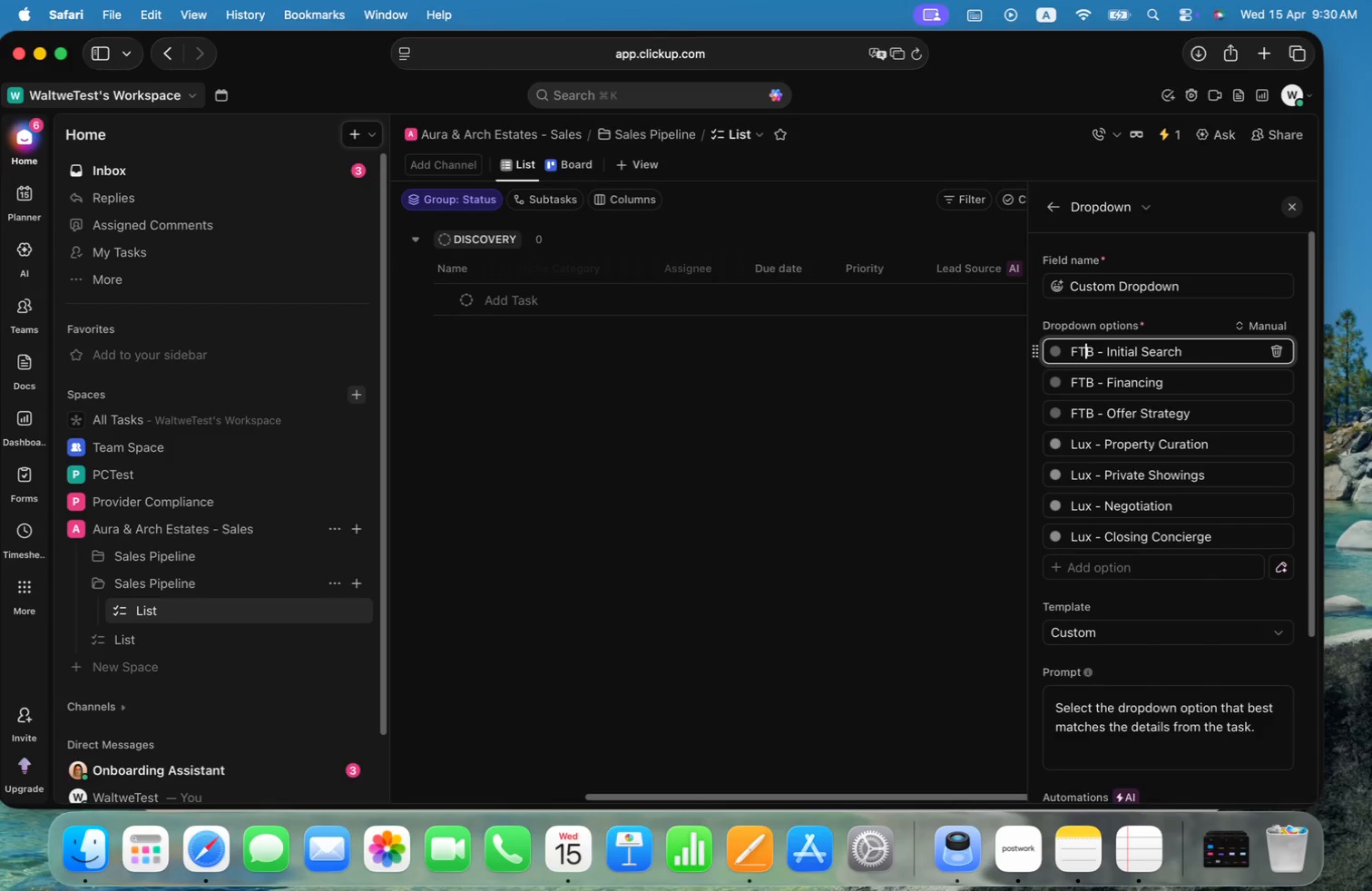 
key(ArrowRight)
 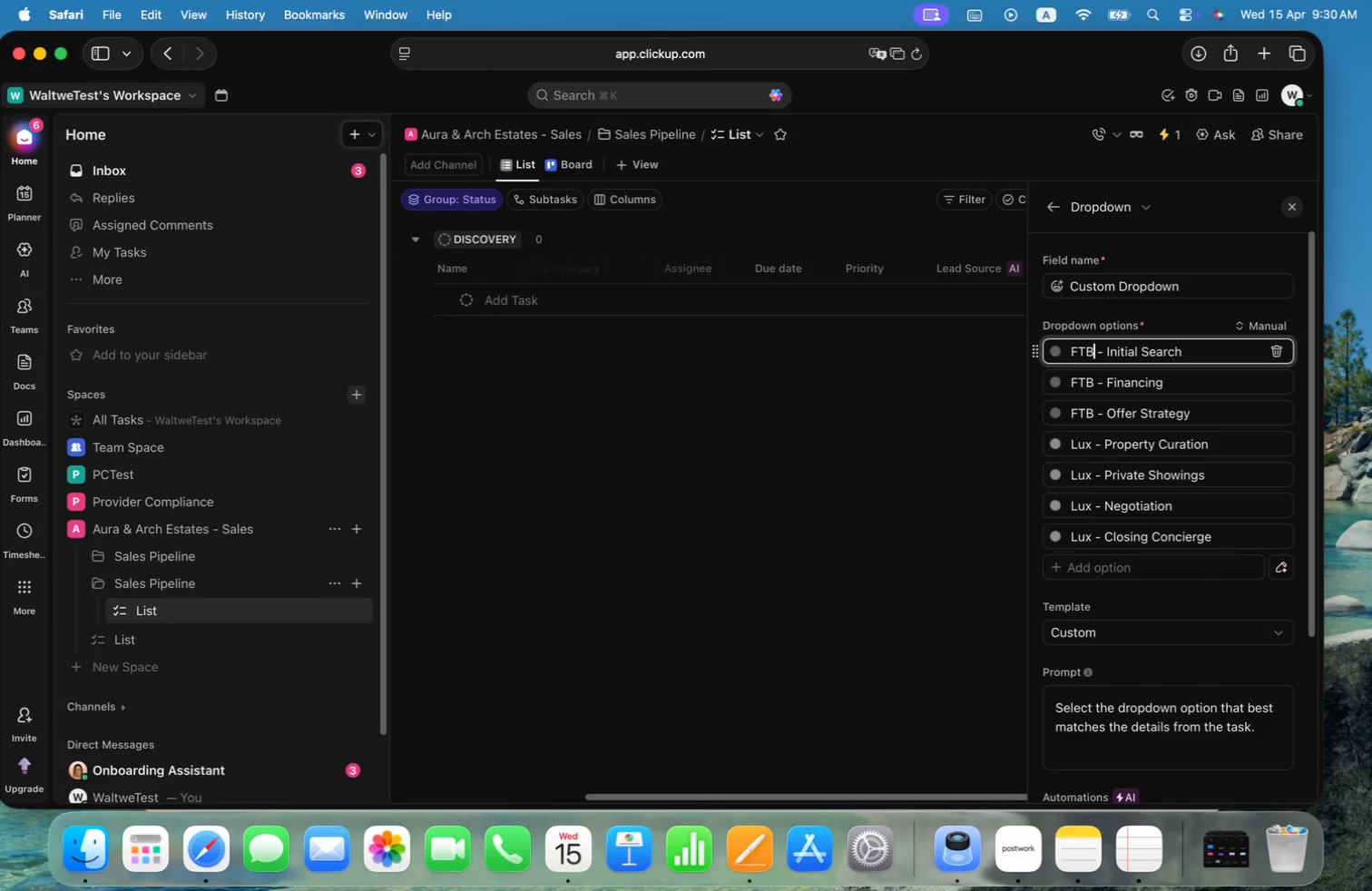 
key(Backspace)
key(Backspace)
type(tb)
 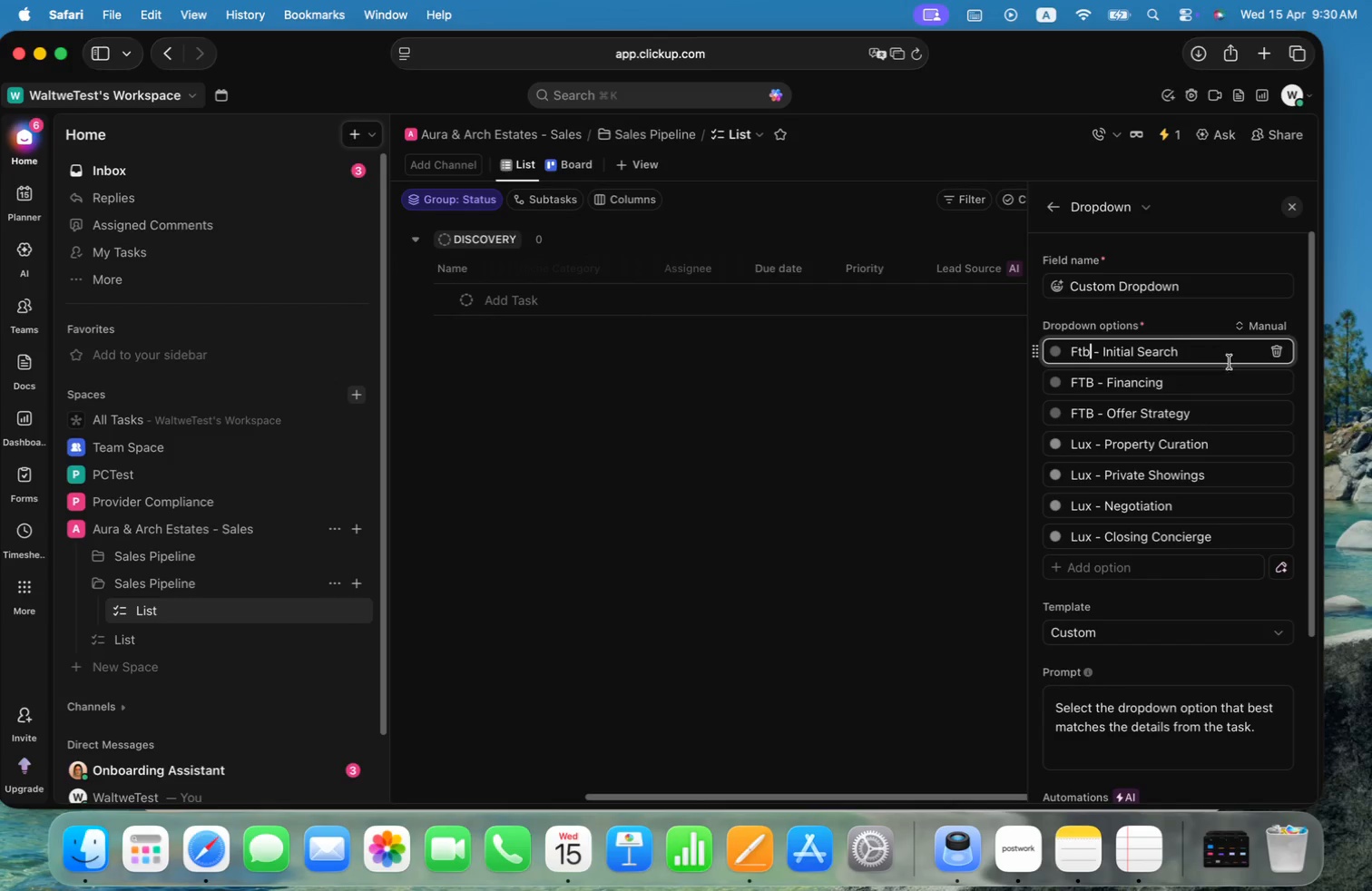 
left_click([1213, 377])
 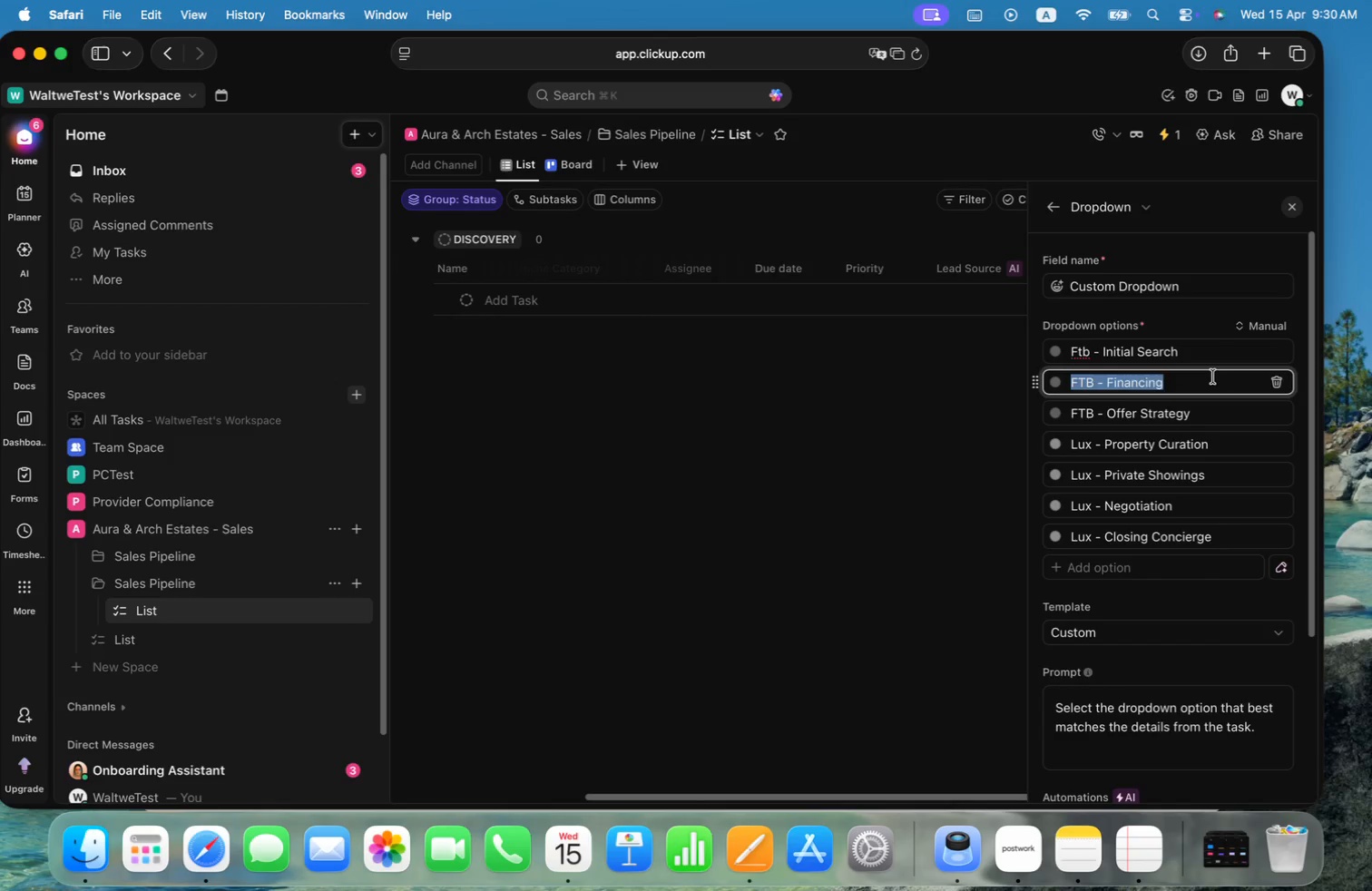 
key(ArrowLeft)
 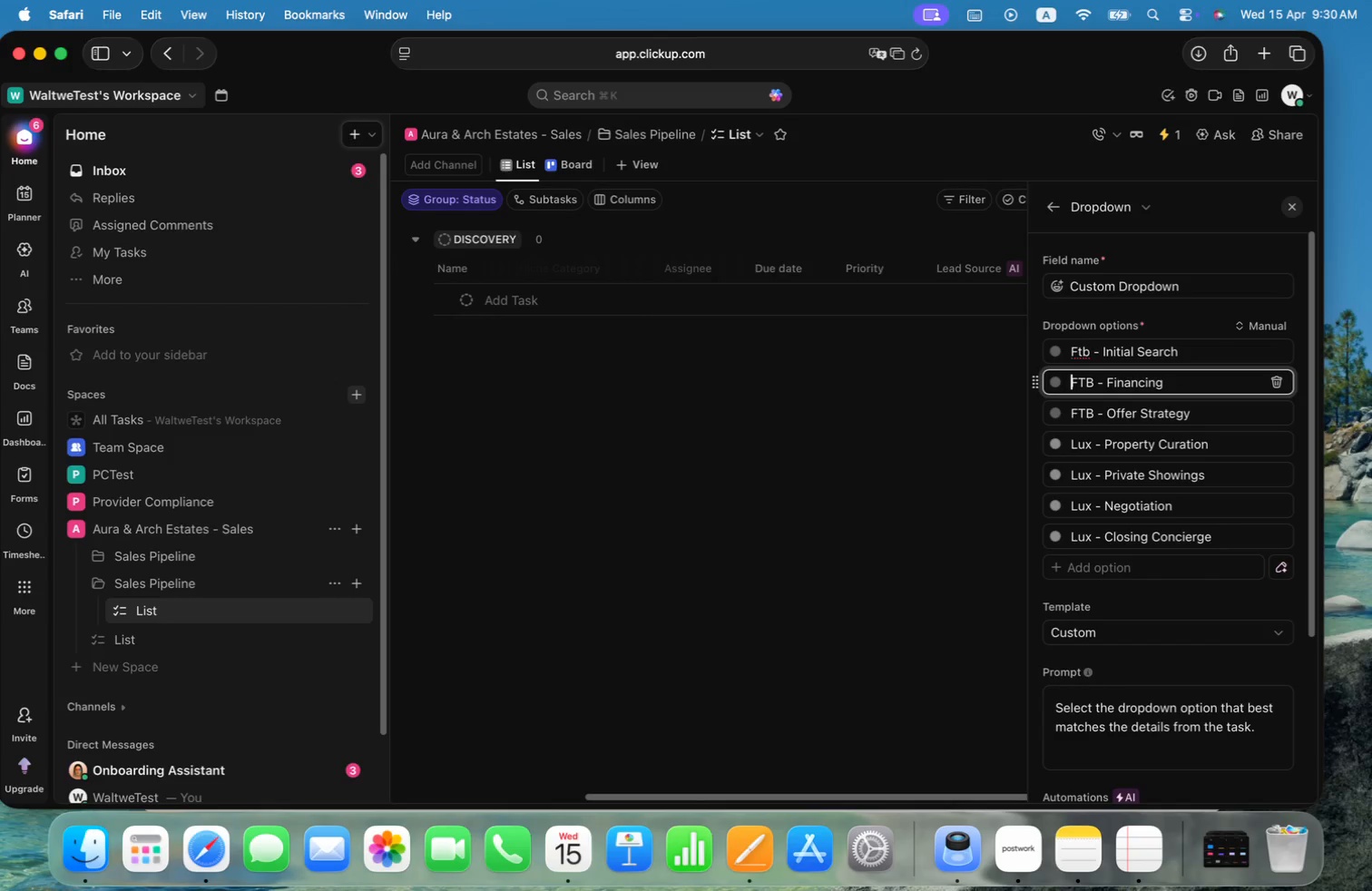 
key(Alt+OptionLeft)
 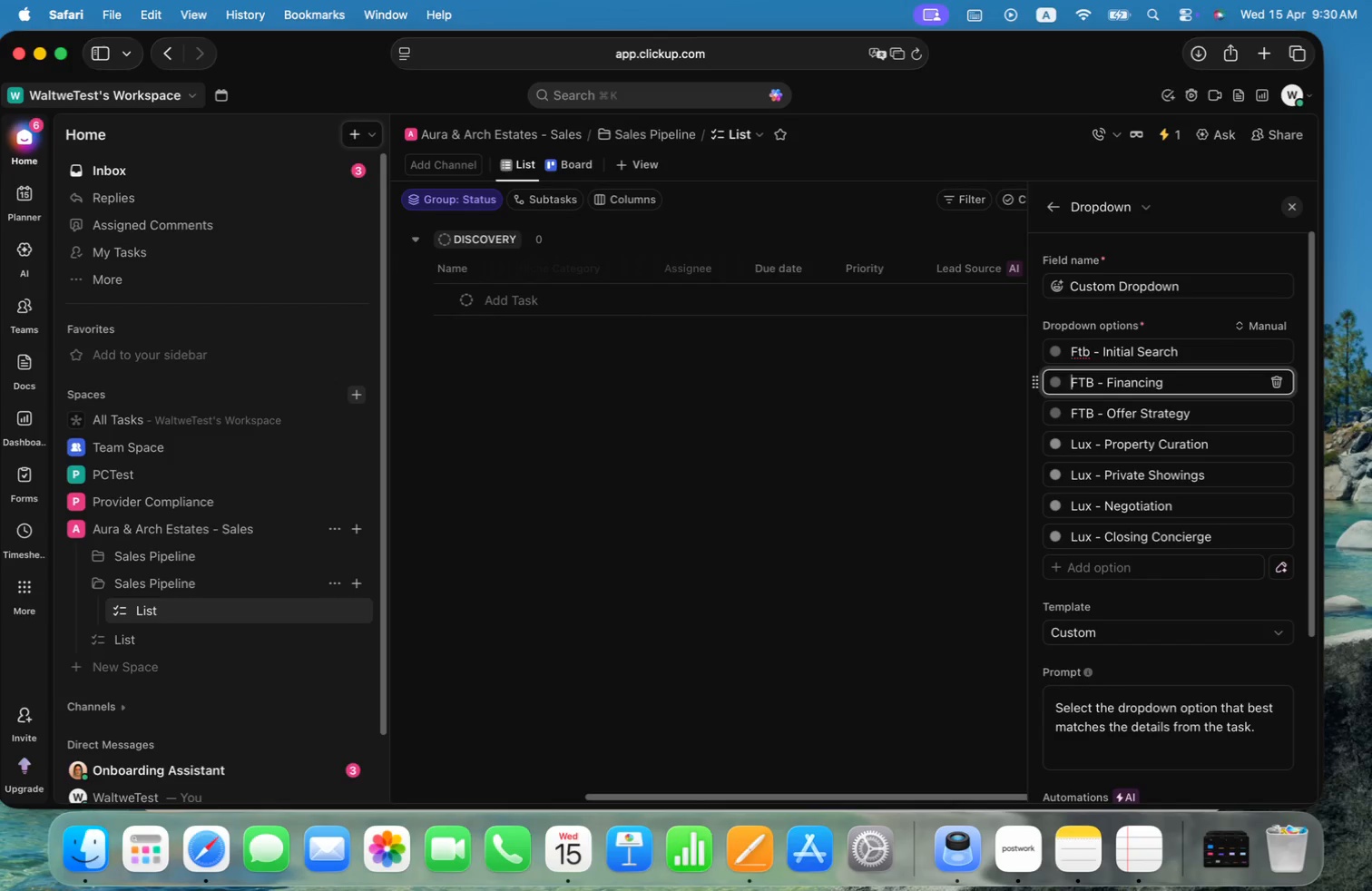 
key(ArrowRight)
 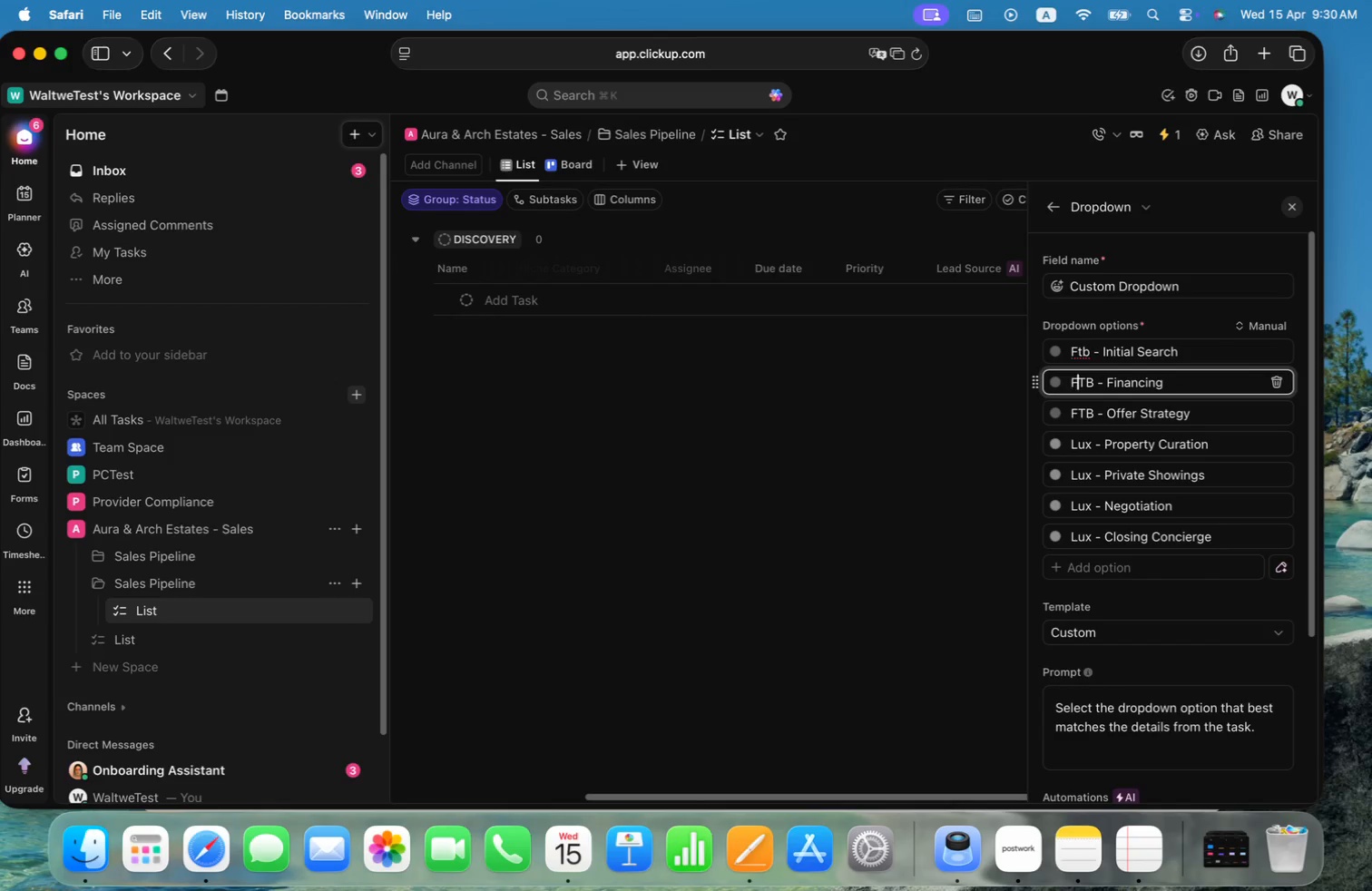 
key(Alt+OptionLeft)
 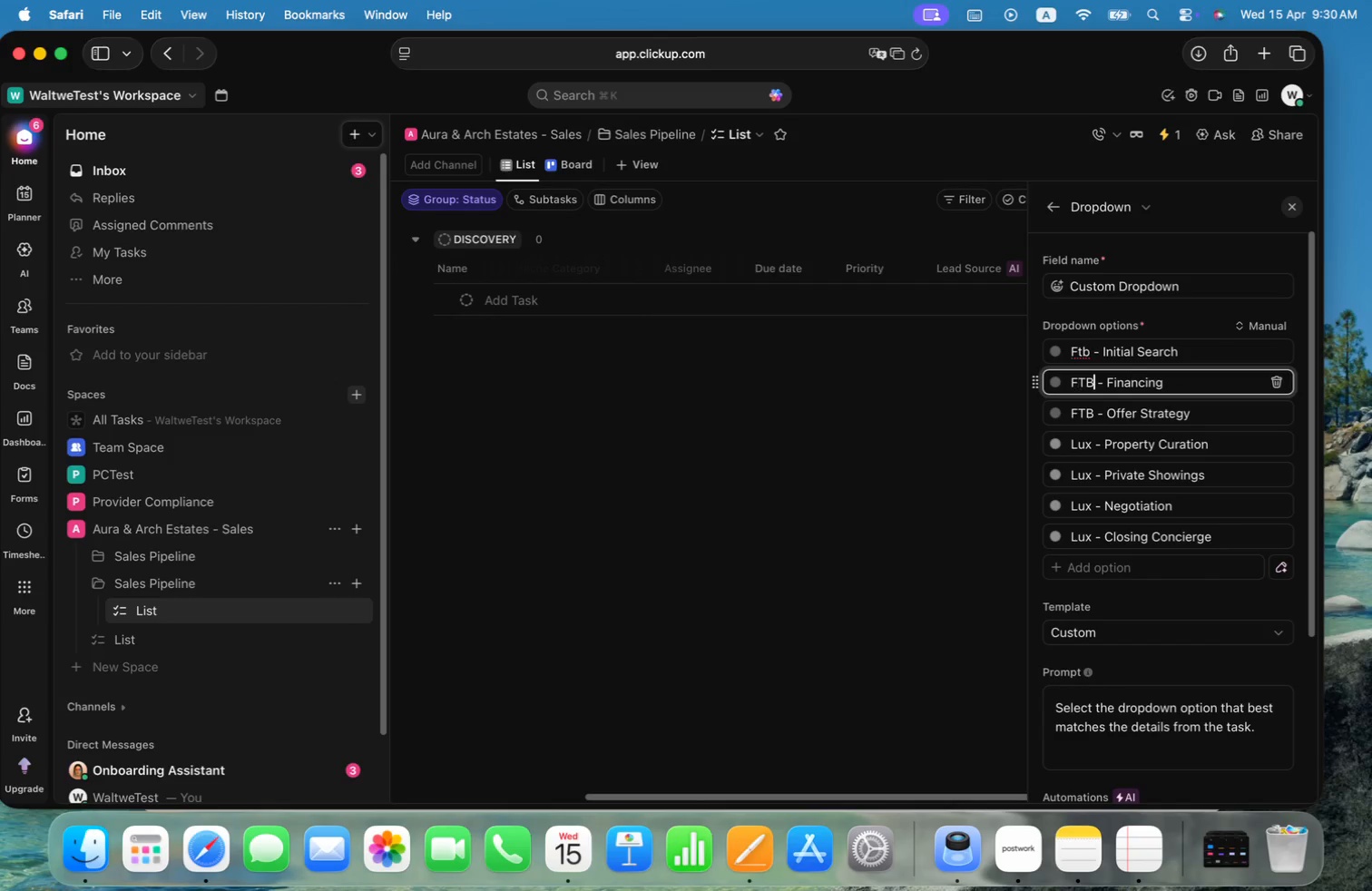 
key(Alt+ArrowRight)
 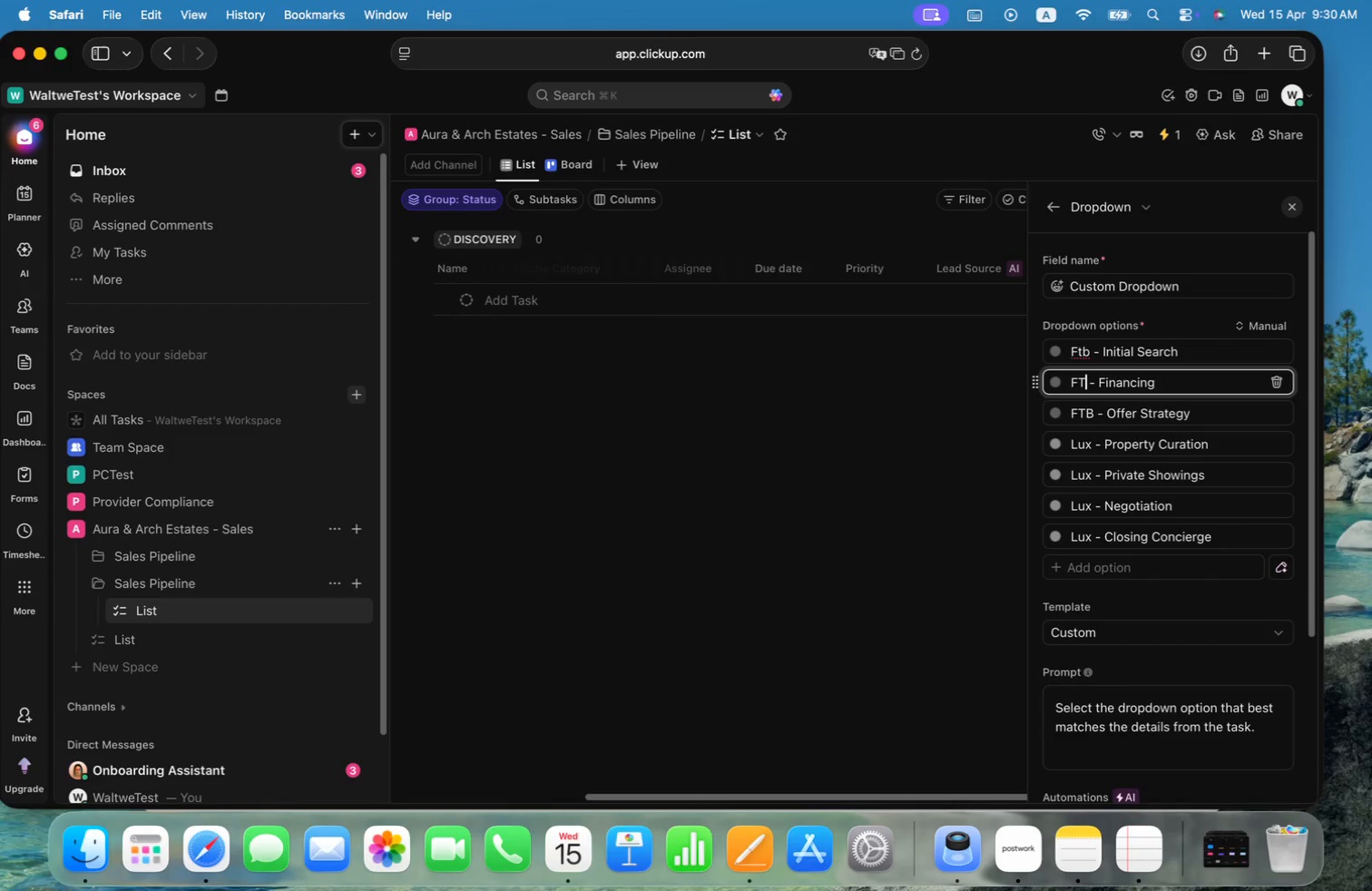 
key(Backspace)
key(Backspace)
type(tb)
 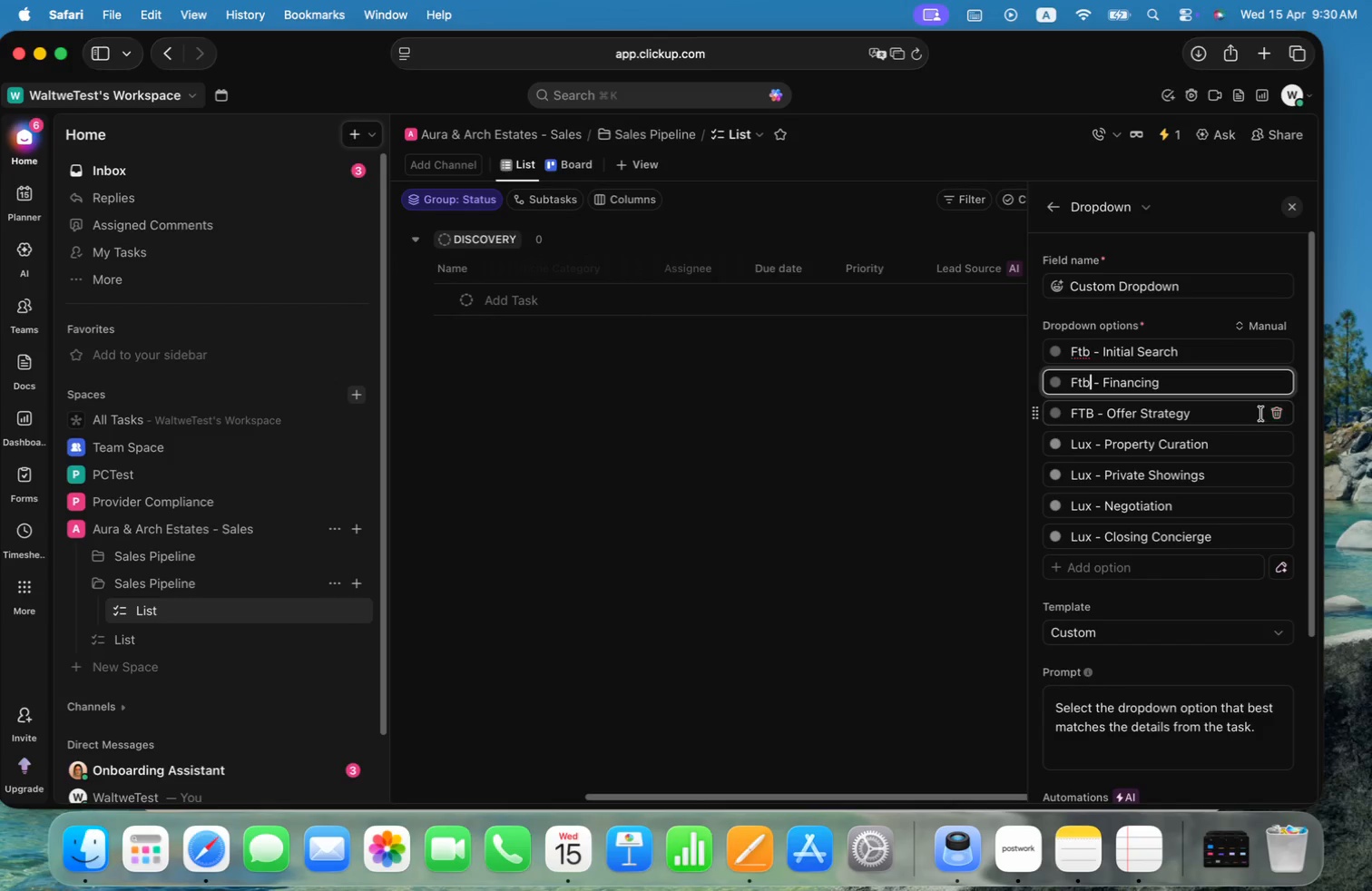 
left_click([1249, 416])
 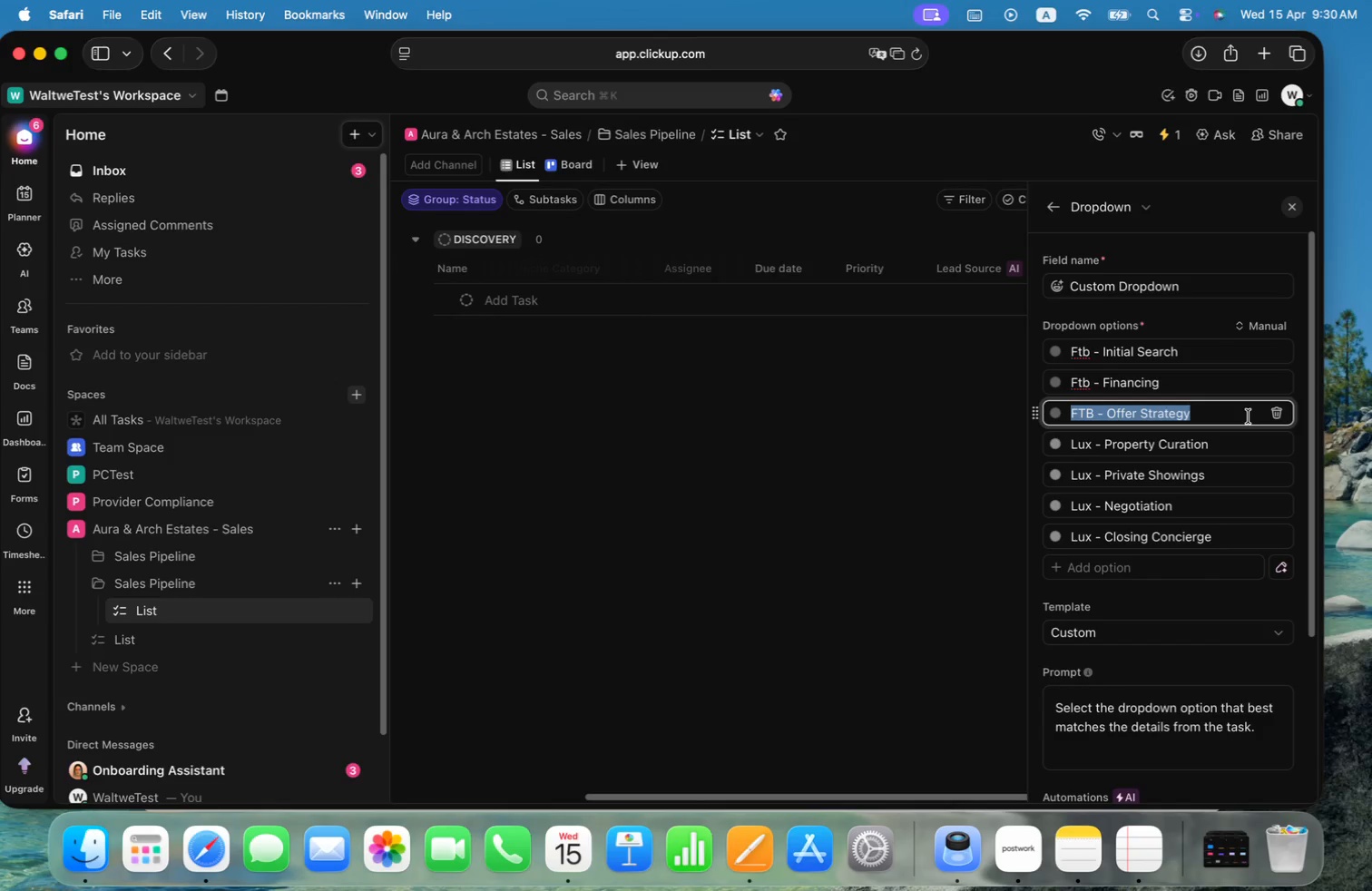 
key(Alt+ArrowLeft)
 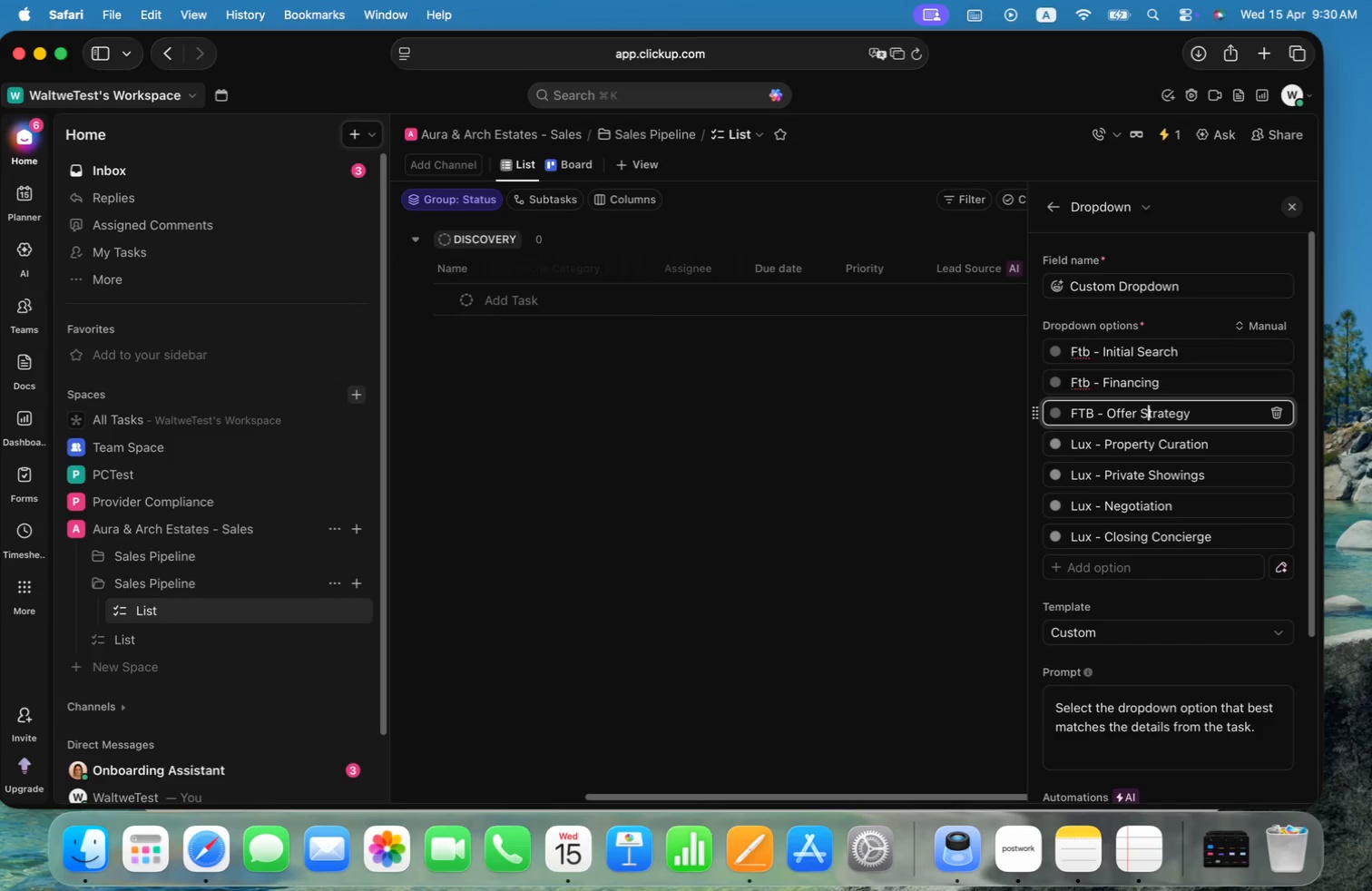 
key(ArrowRight)
 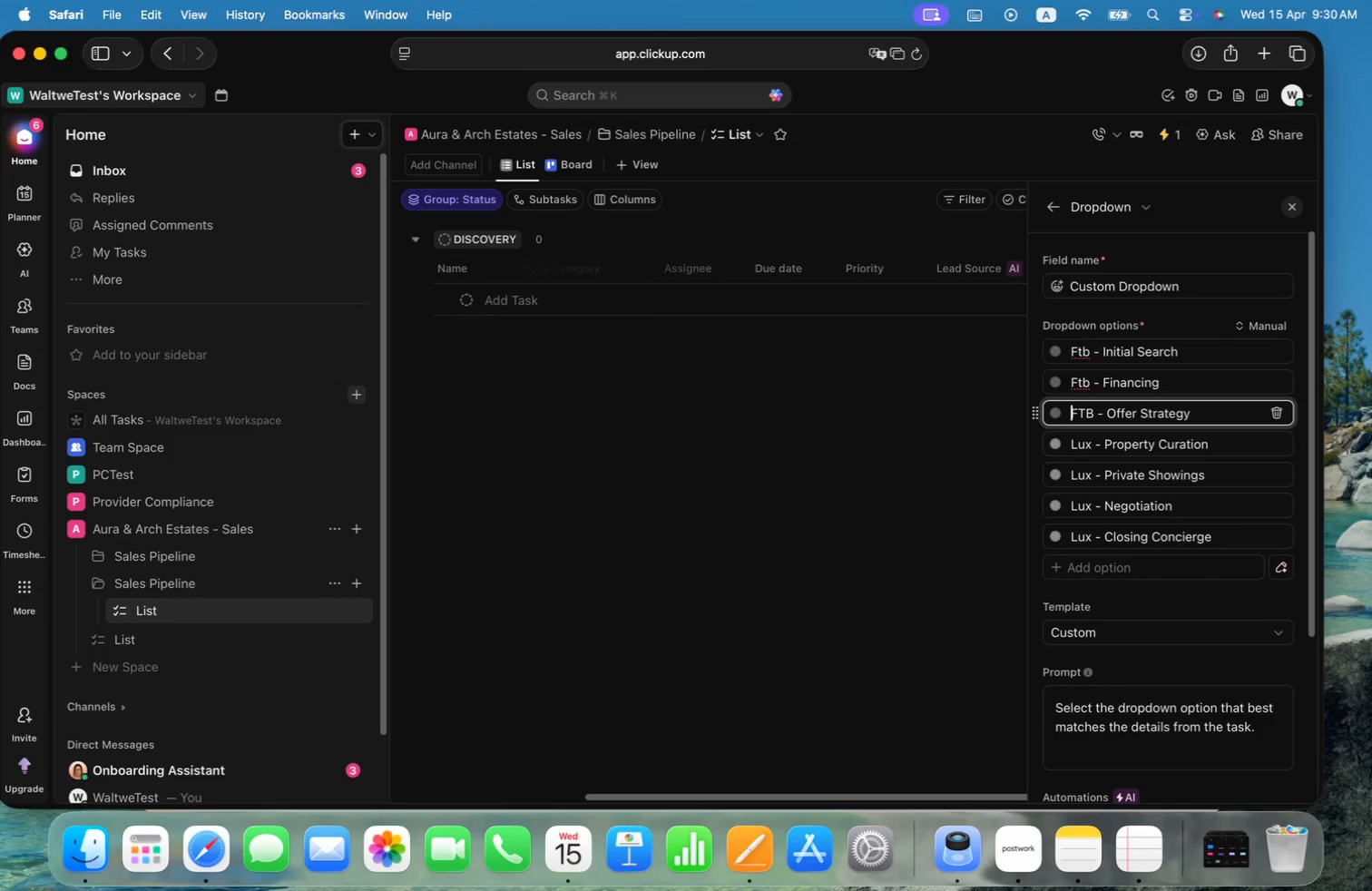 
key(Meta+CommandLeft)
 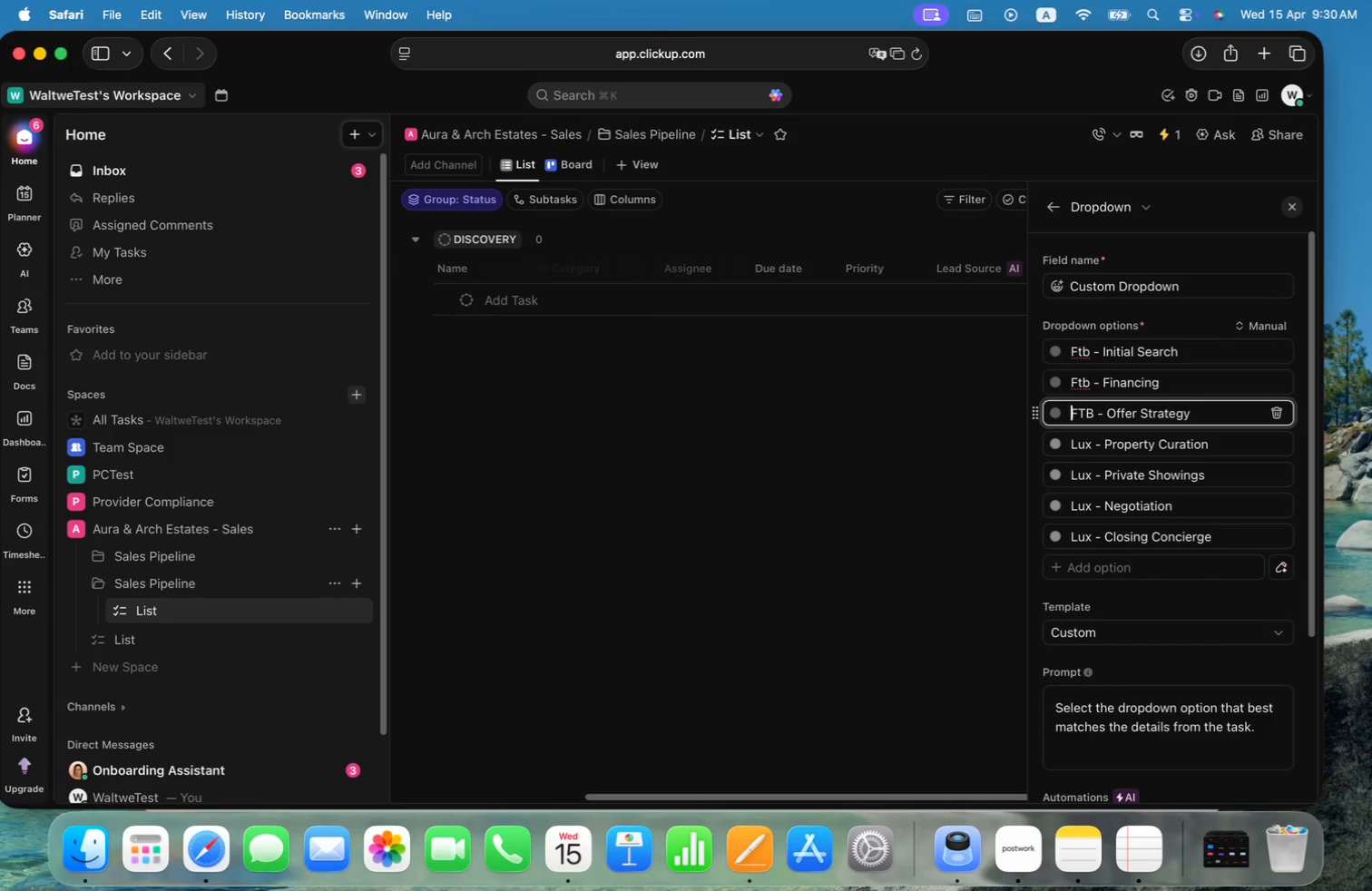 
key(Meta+ArrowLeft)
 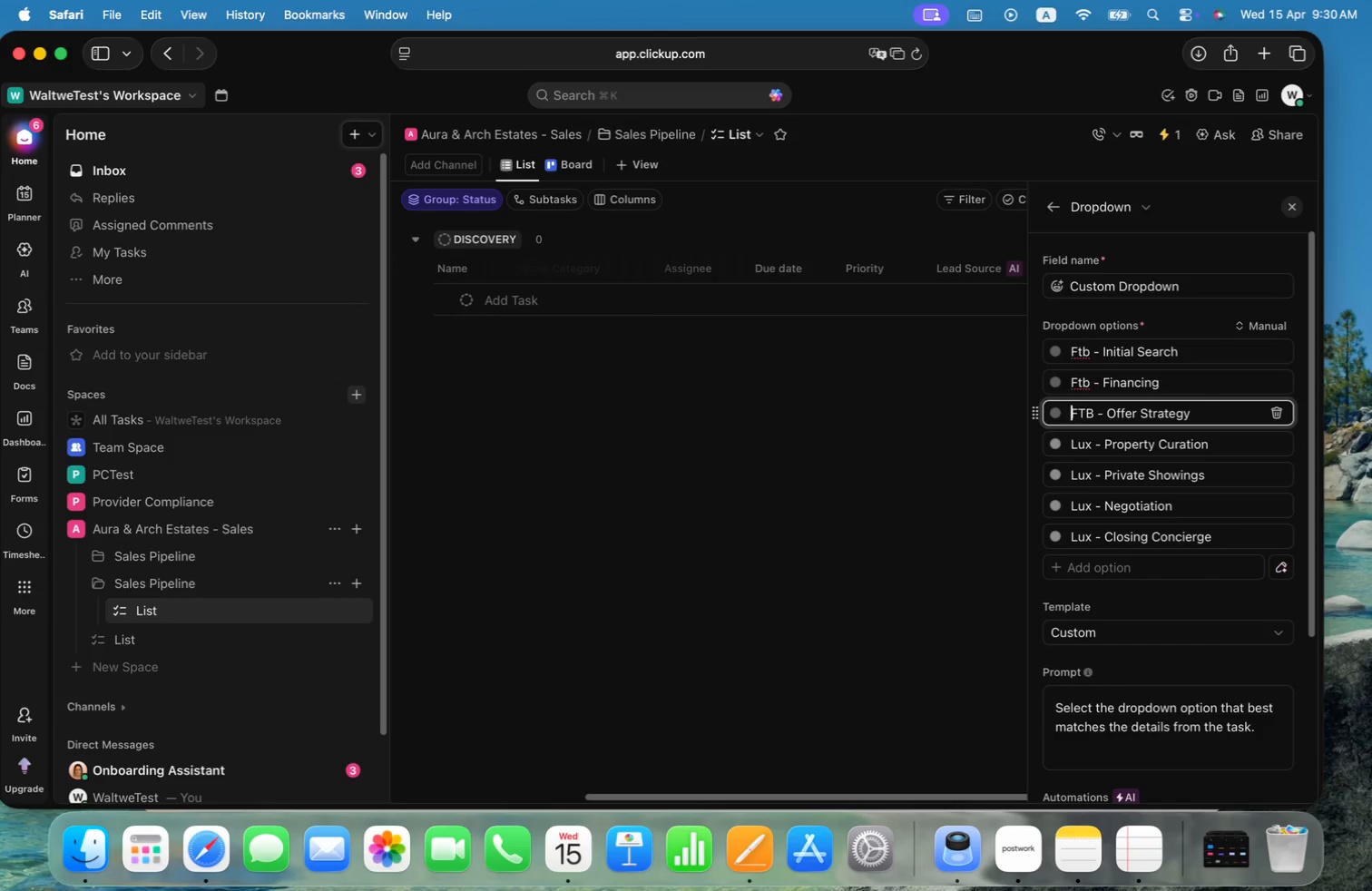 
key(ArrowRight)
 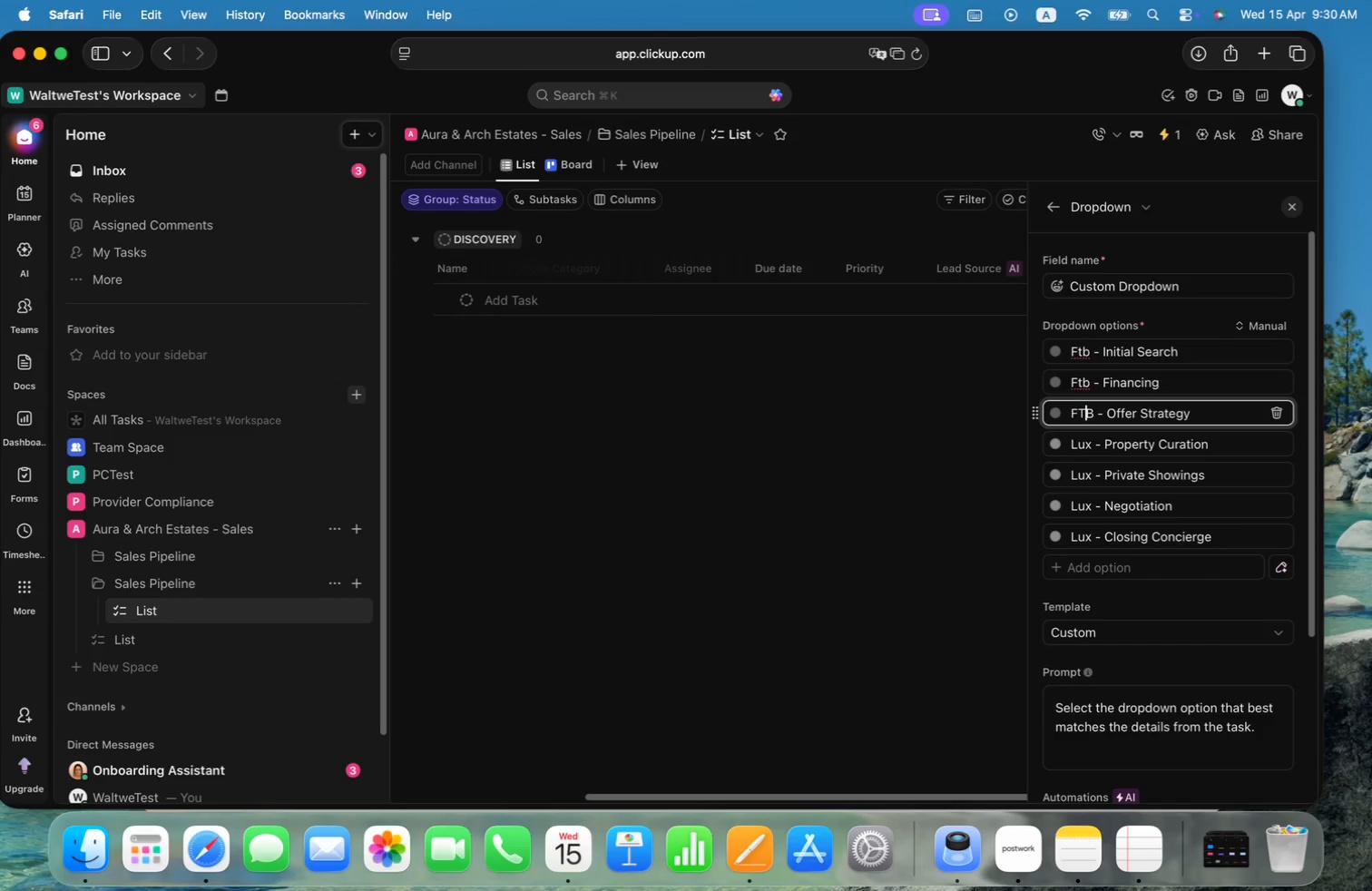 
key(ArrowRight)
 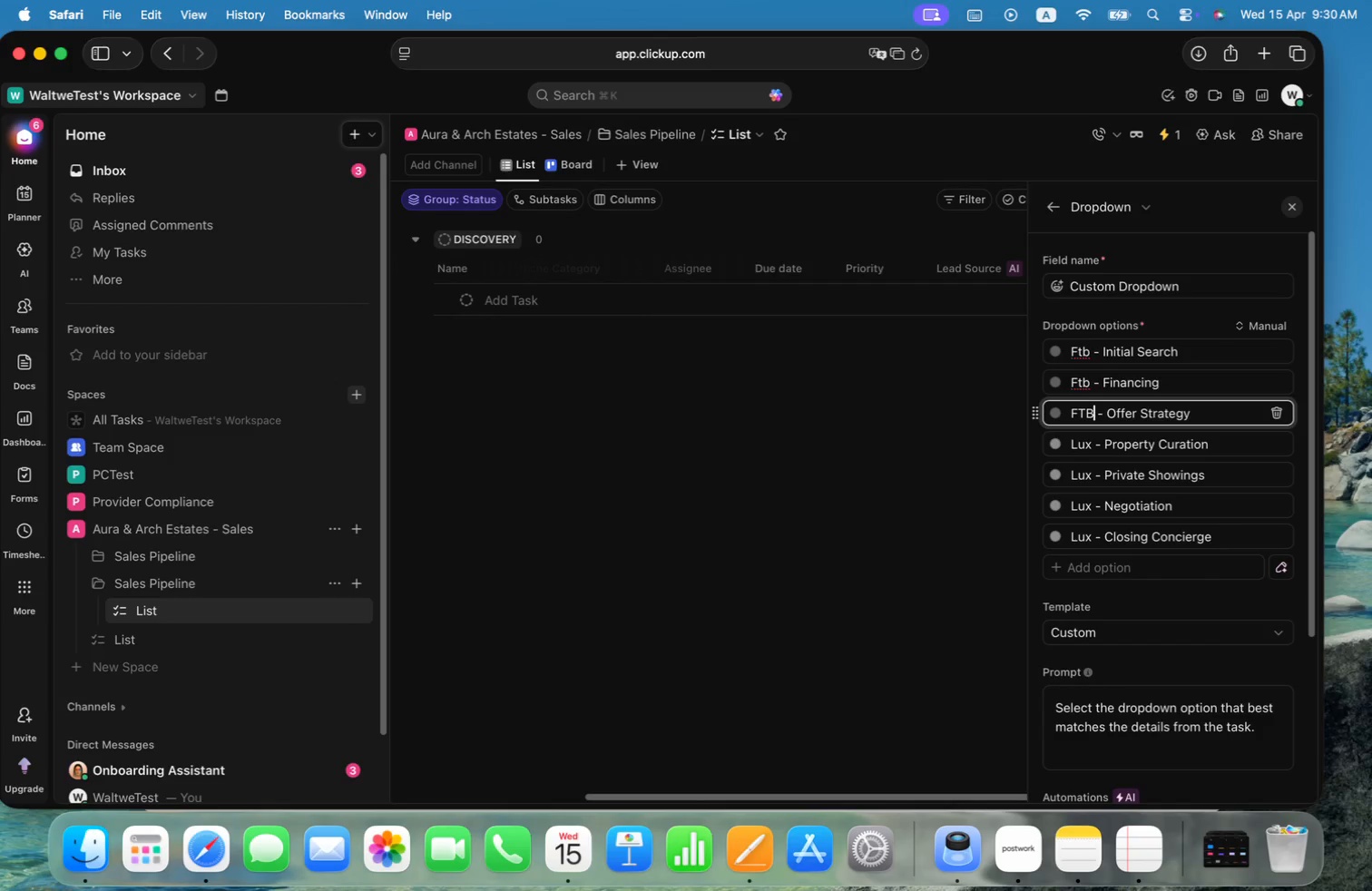 
key(ArrowRight)
 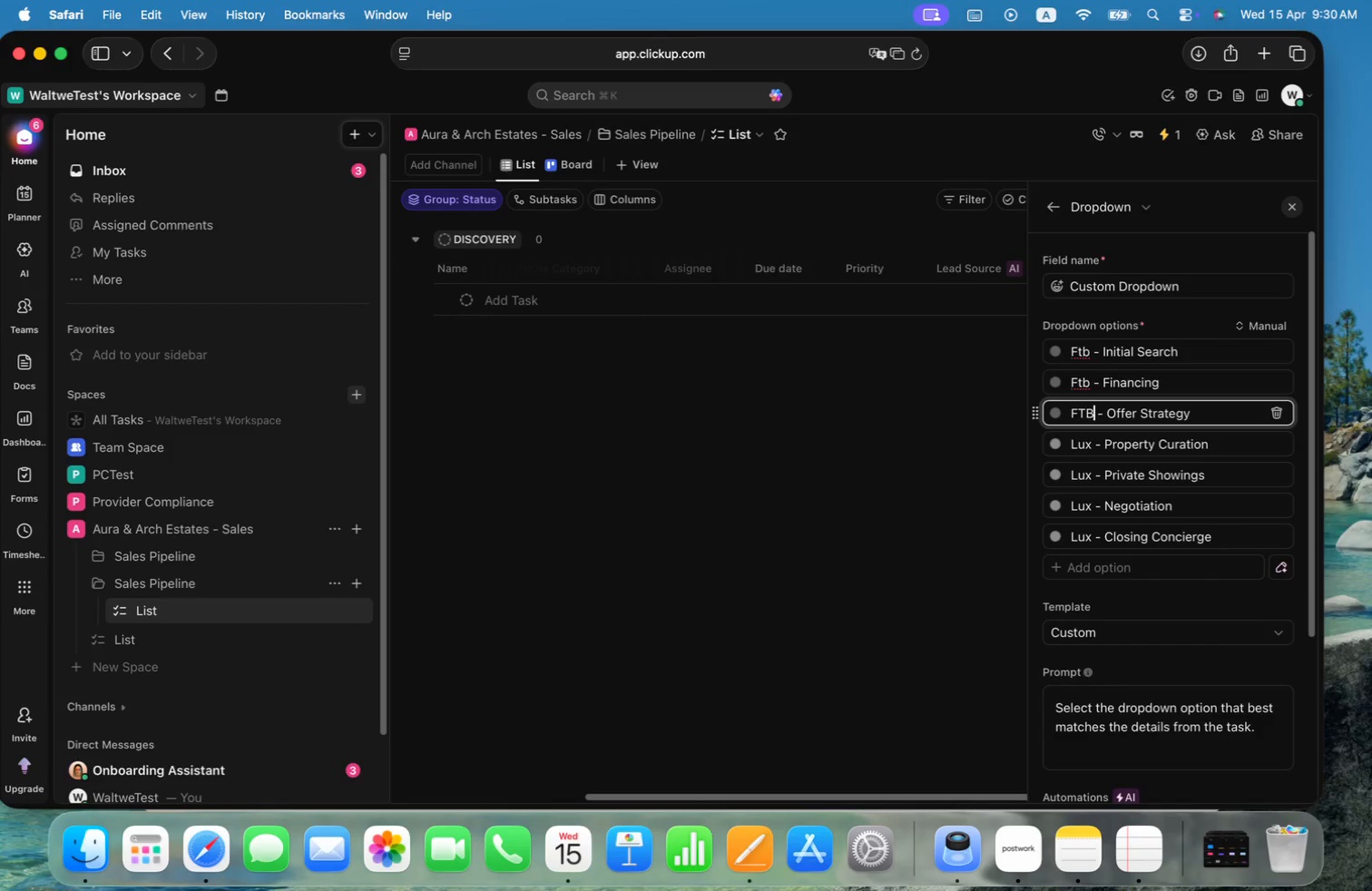 
key(Backspace)
key(Backspace)
type(tb)
 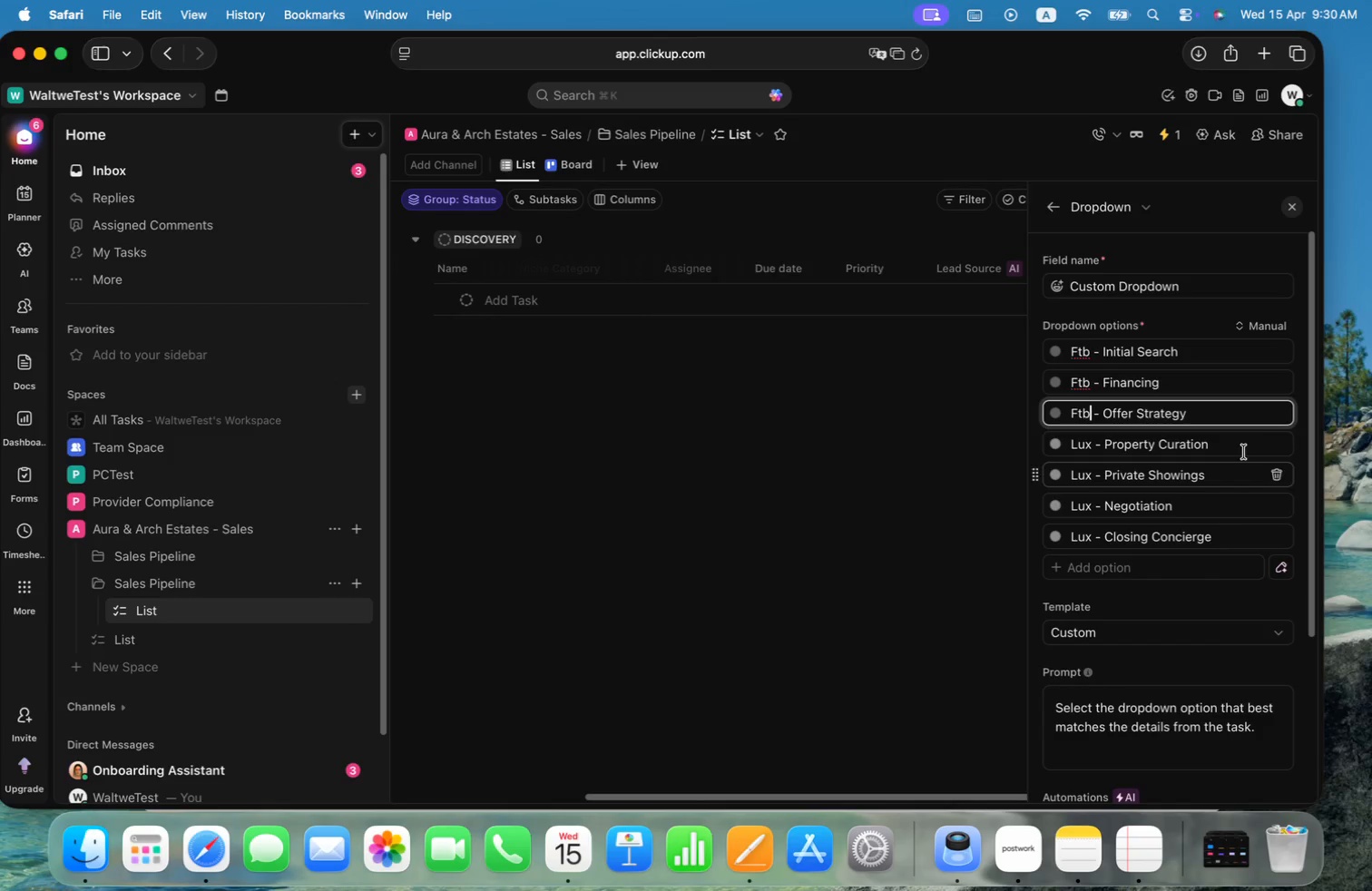 
left_click([1242, 444])
 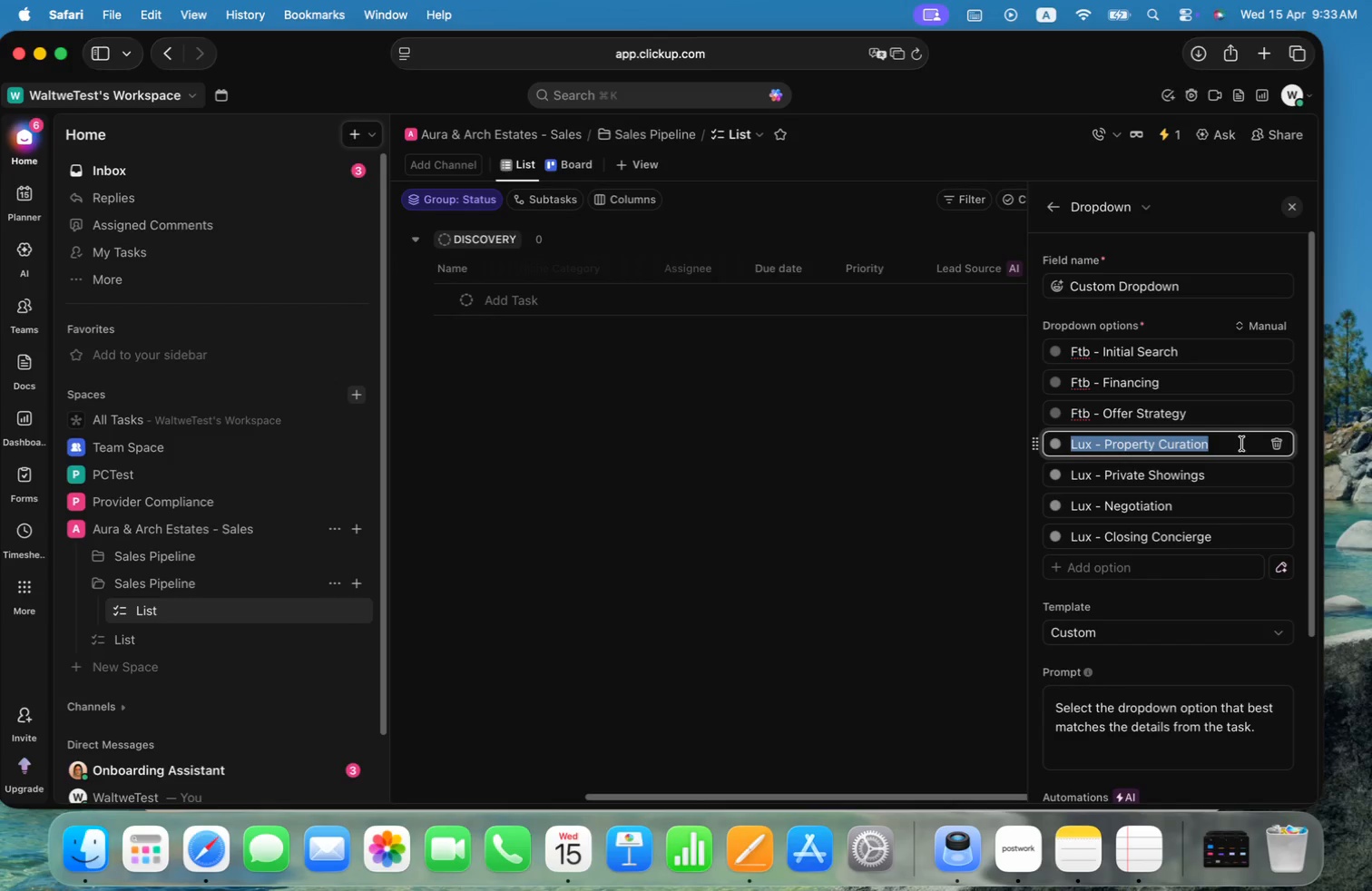 
wait(156.16)
 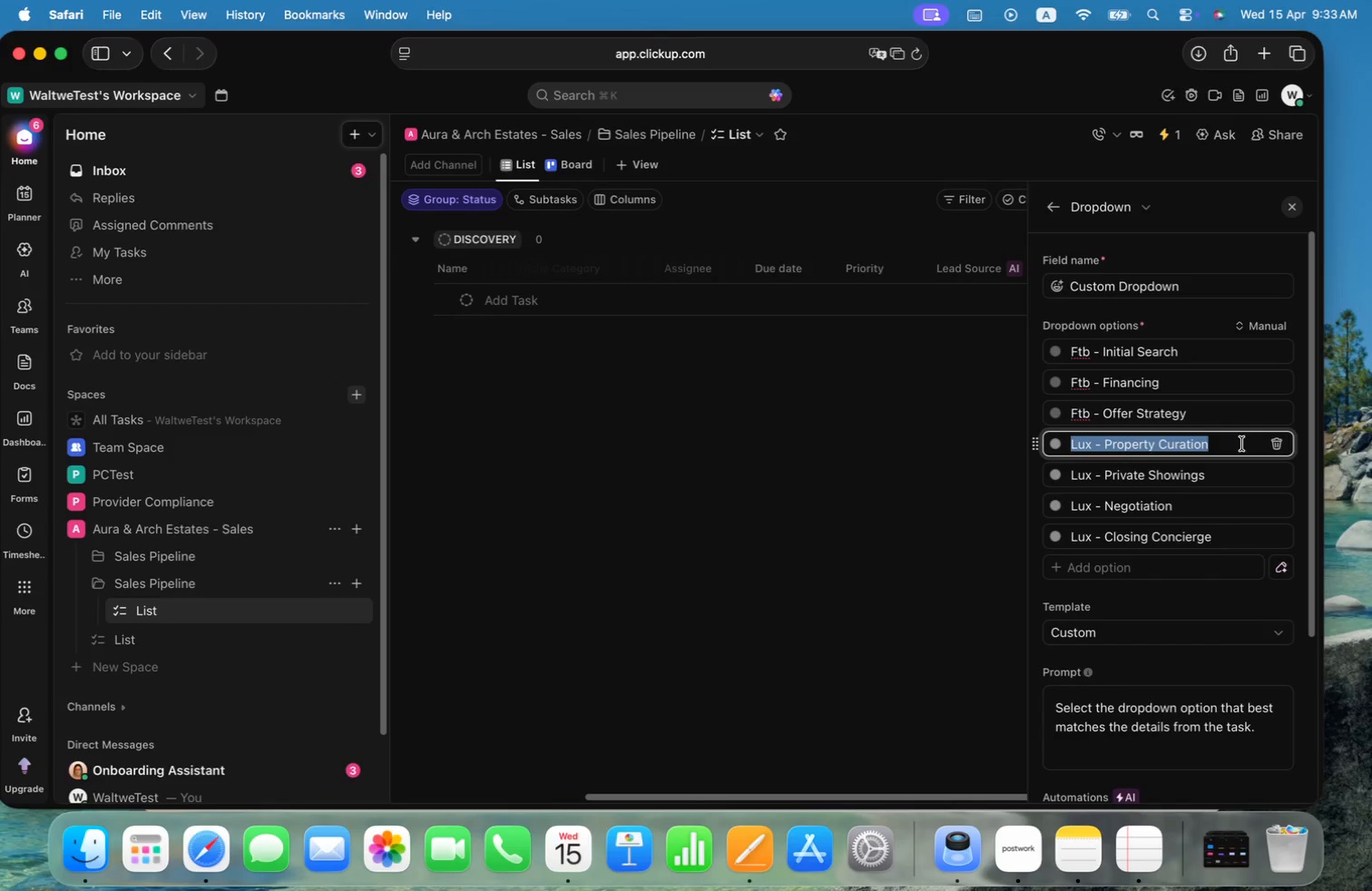 
left_click([1148, 698])
 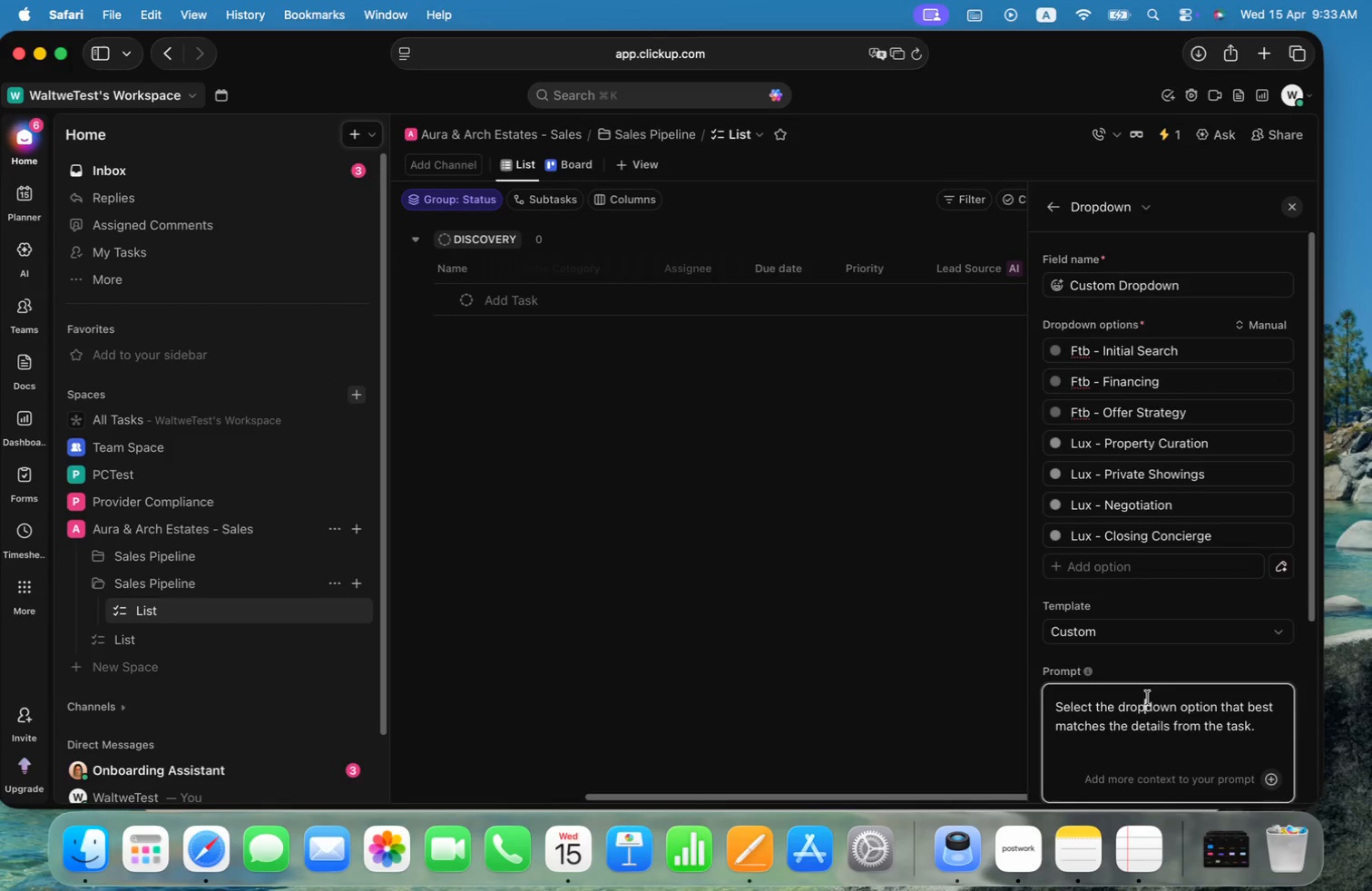 
scroll: coordinate [1148, 698], scroll_direction: down, amount: 46.0
 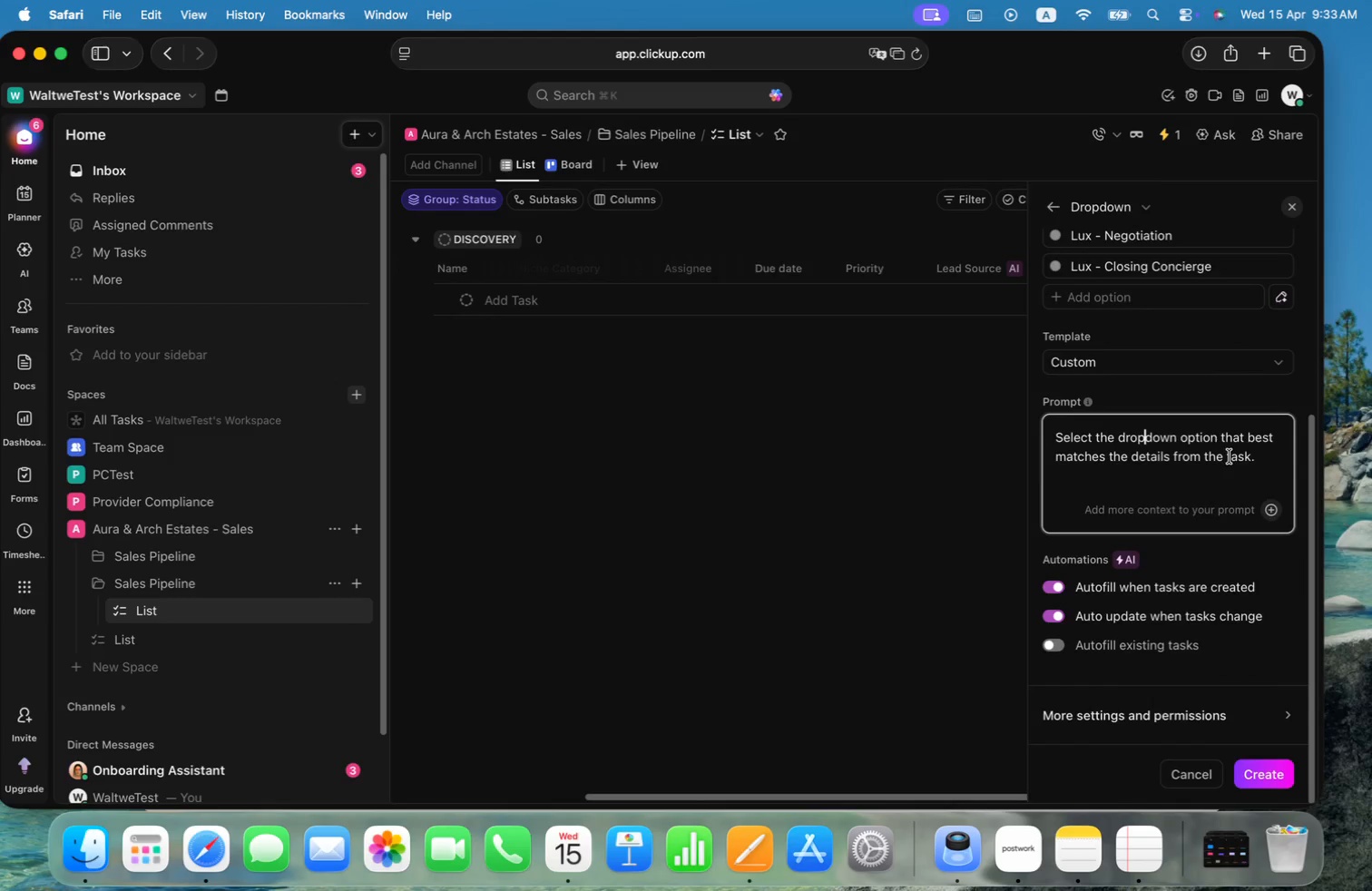 
left_click([1261, 458])
 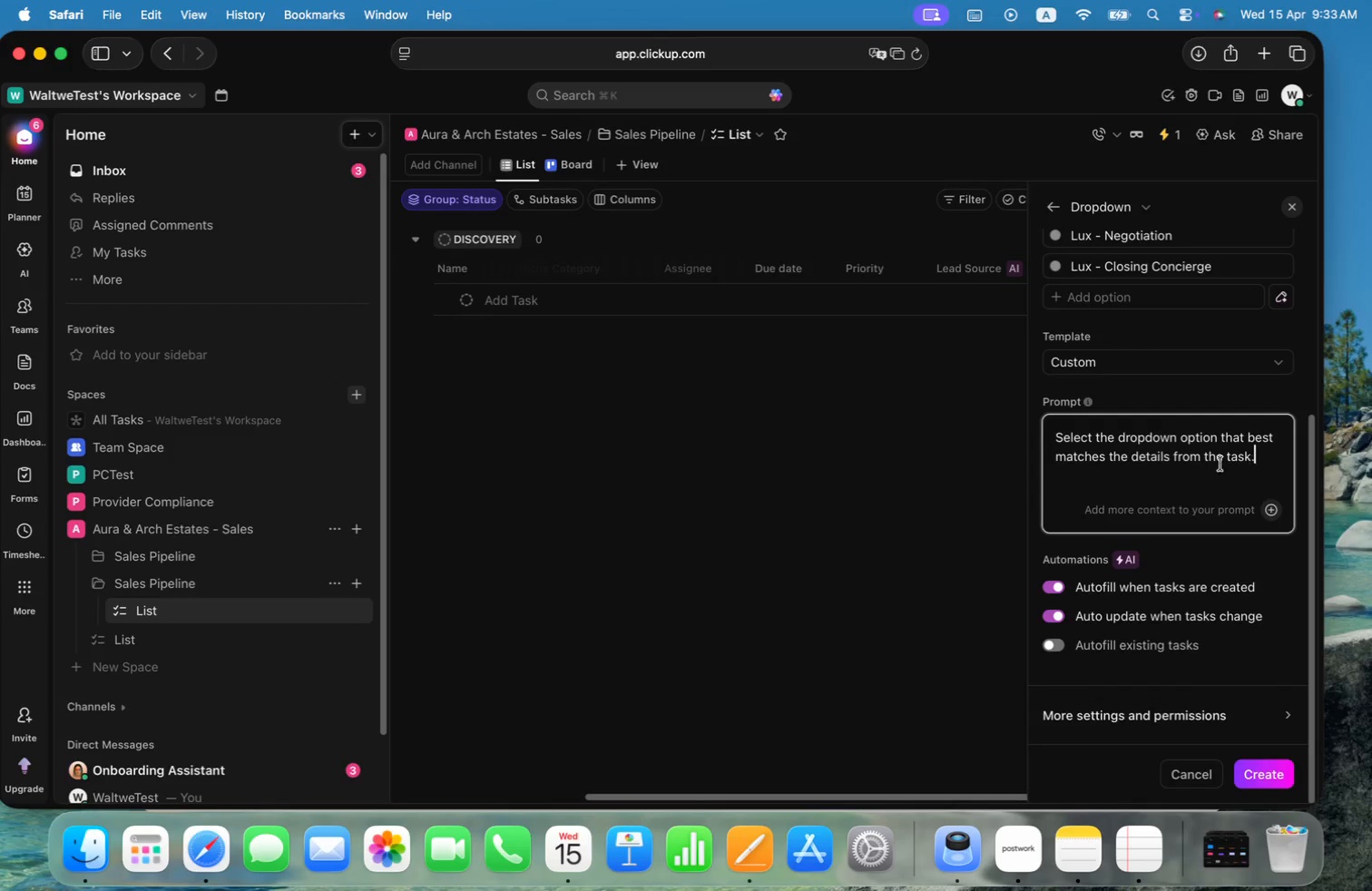 
double_click([1168, 459])
 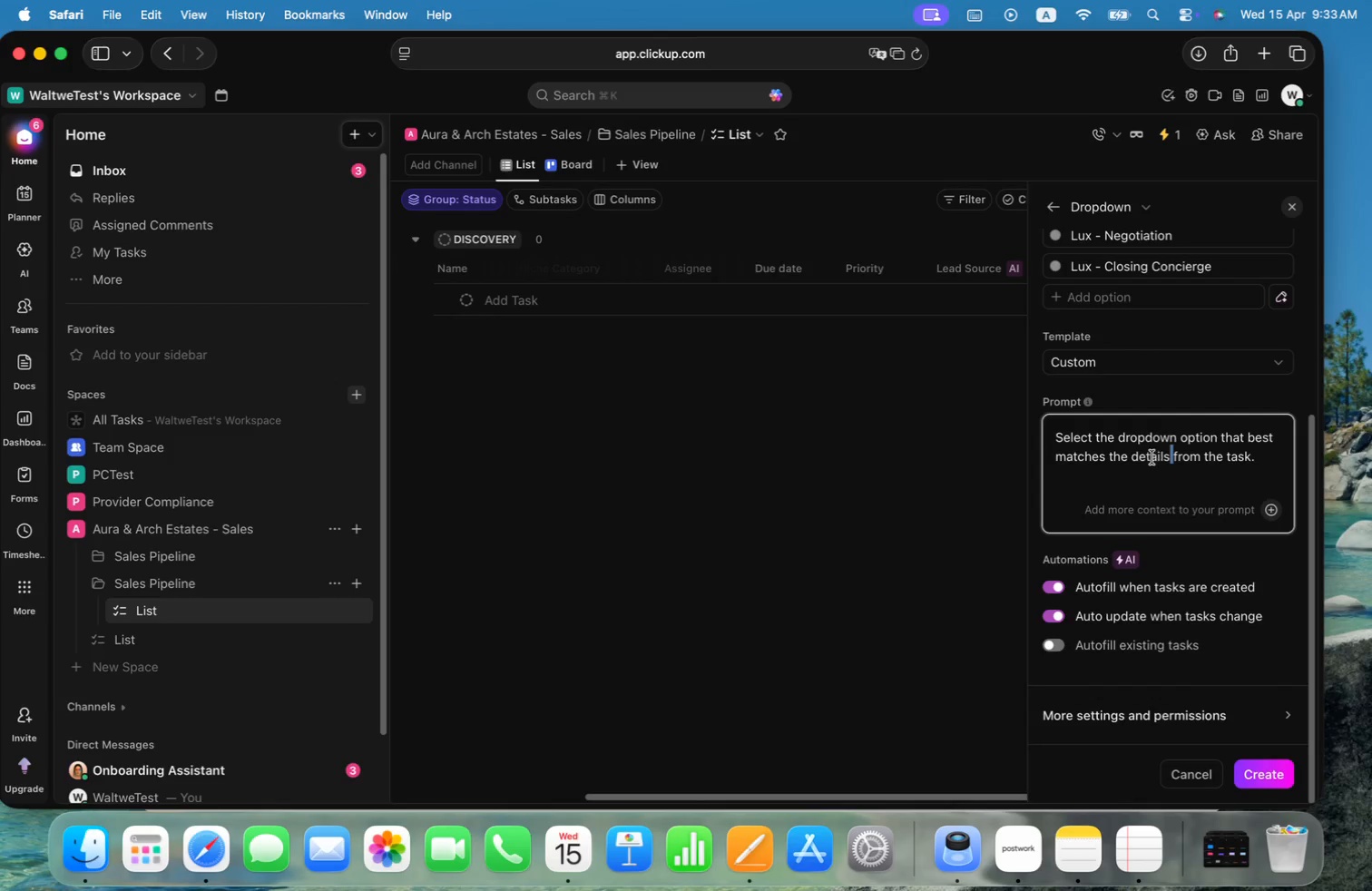 
double_click([1152, 457])
 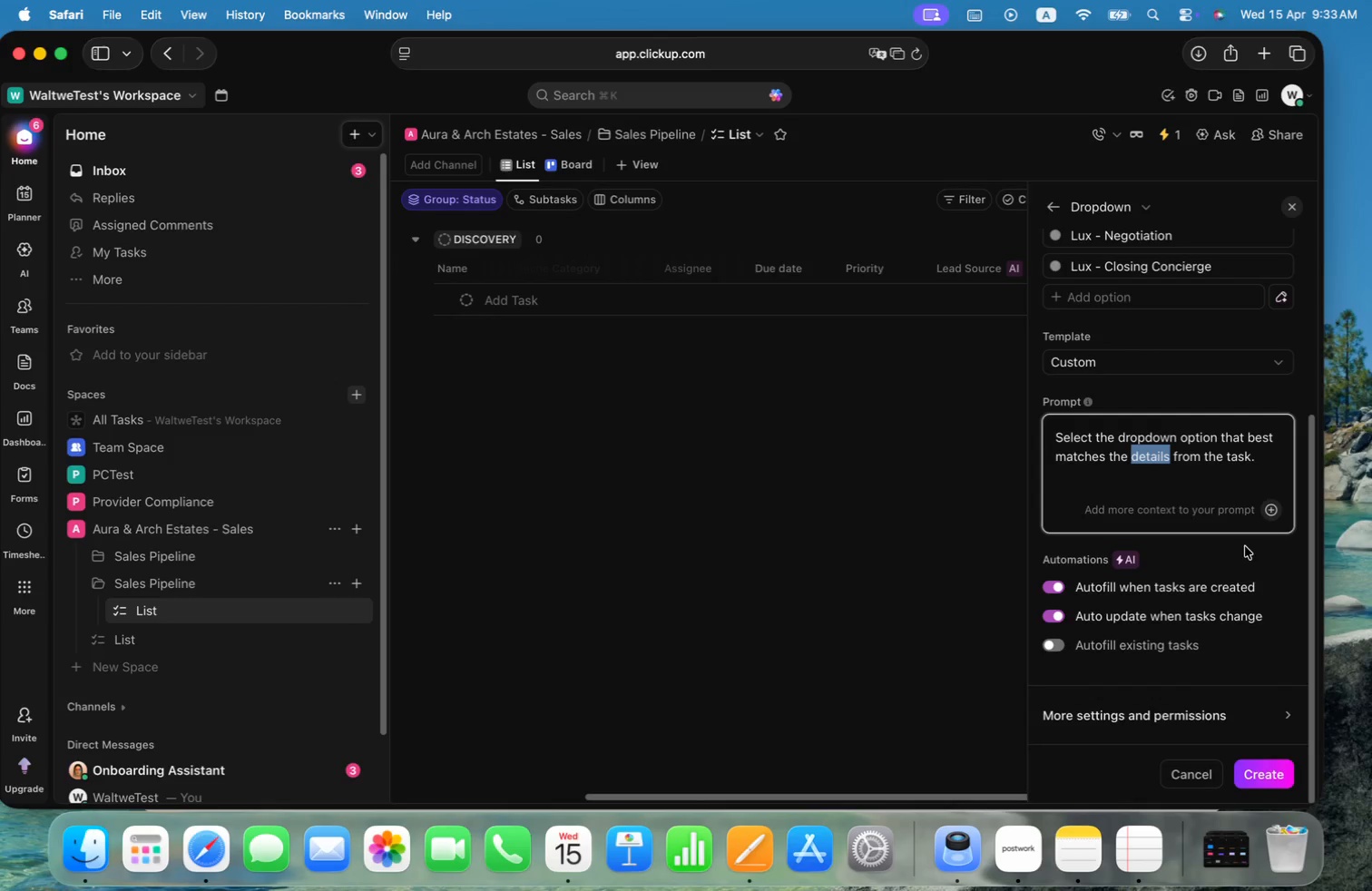 
left_click([1270, 510])
 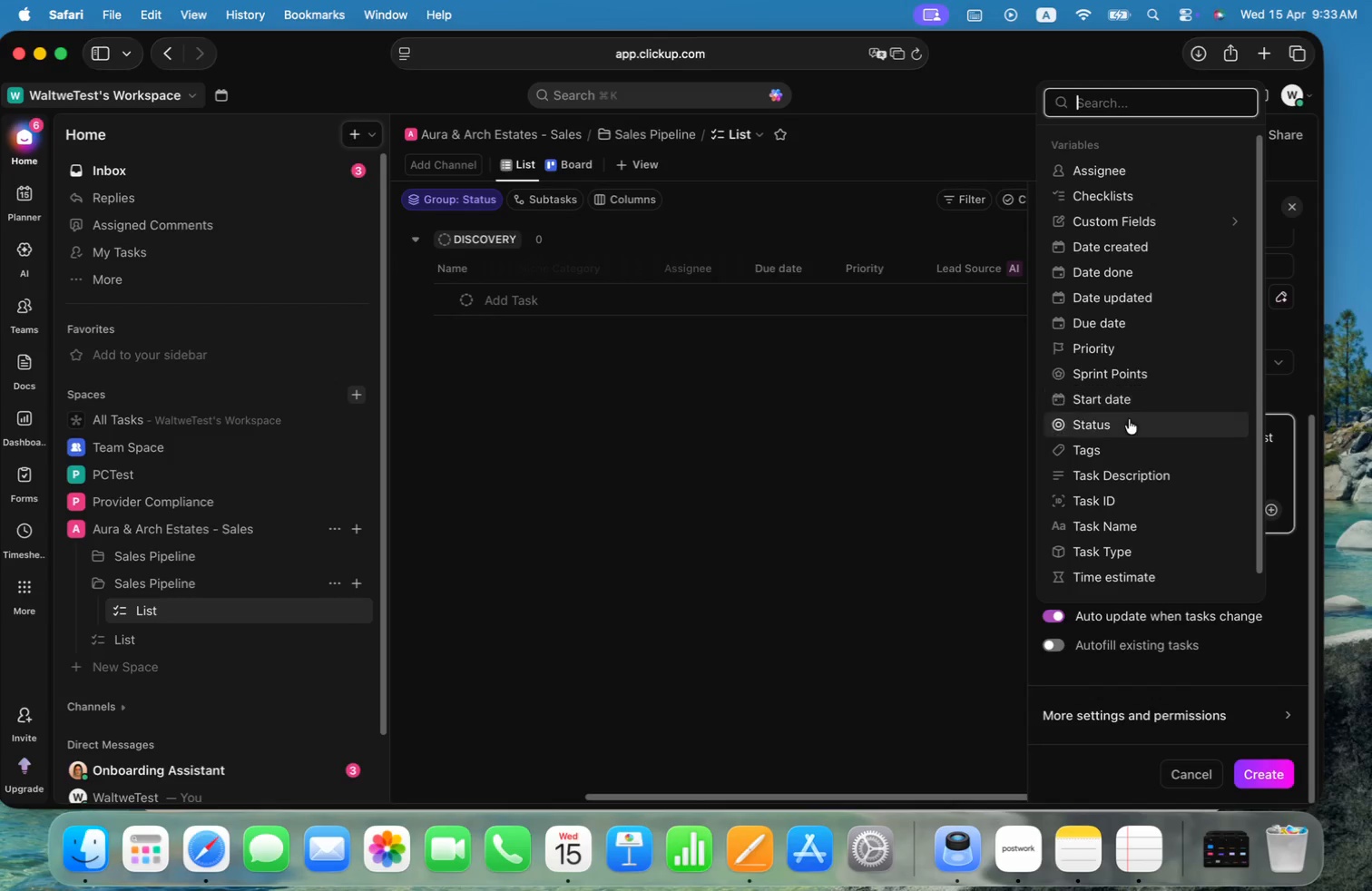 
scroll: coordinate [1129, 460], scroll_direction: up, amount: 37.0
 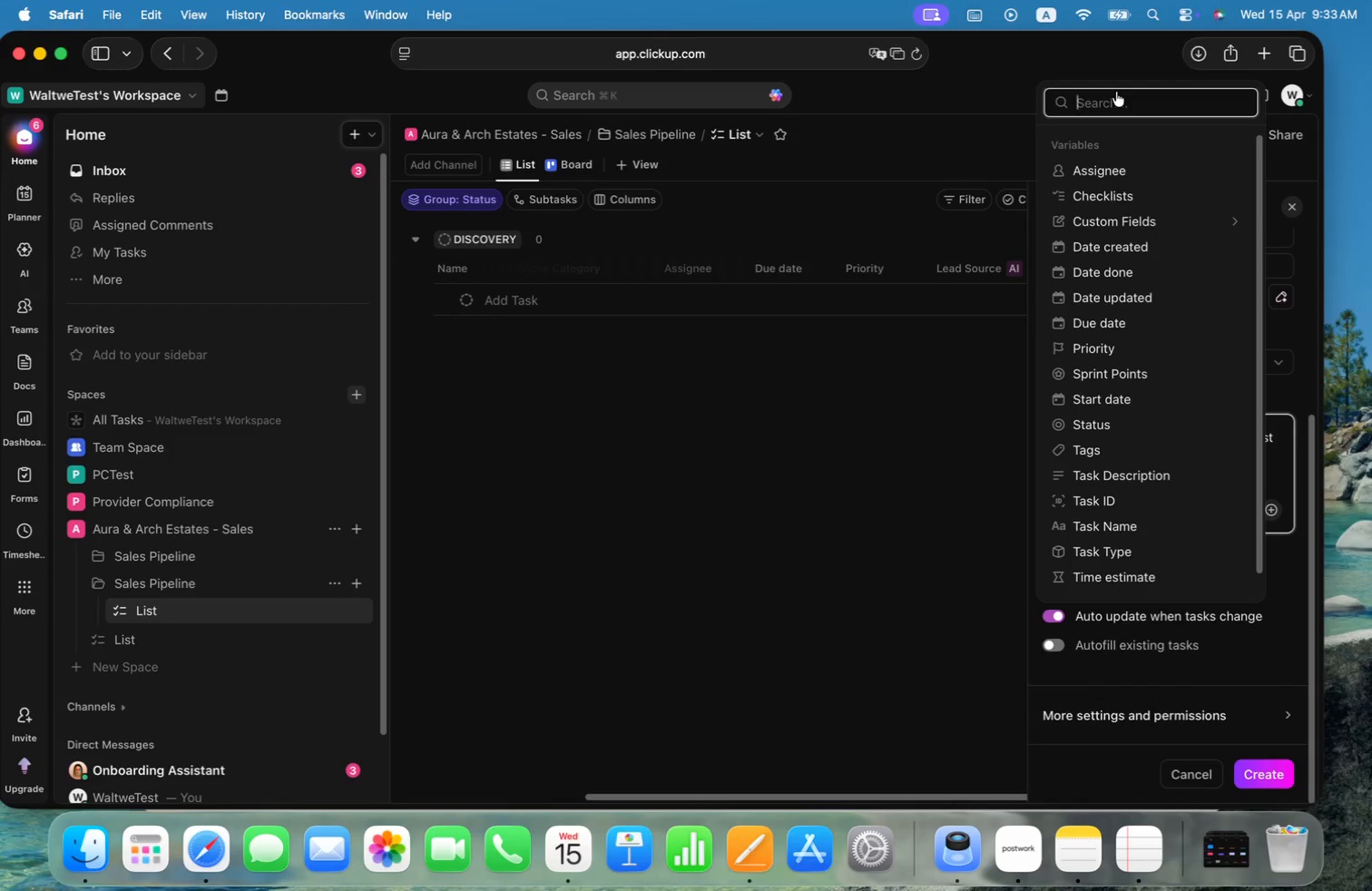 
type(ni)
key(Backspace)
key(Backspace)
 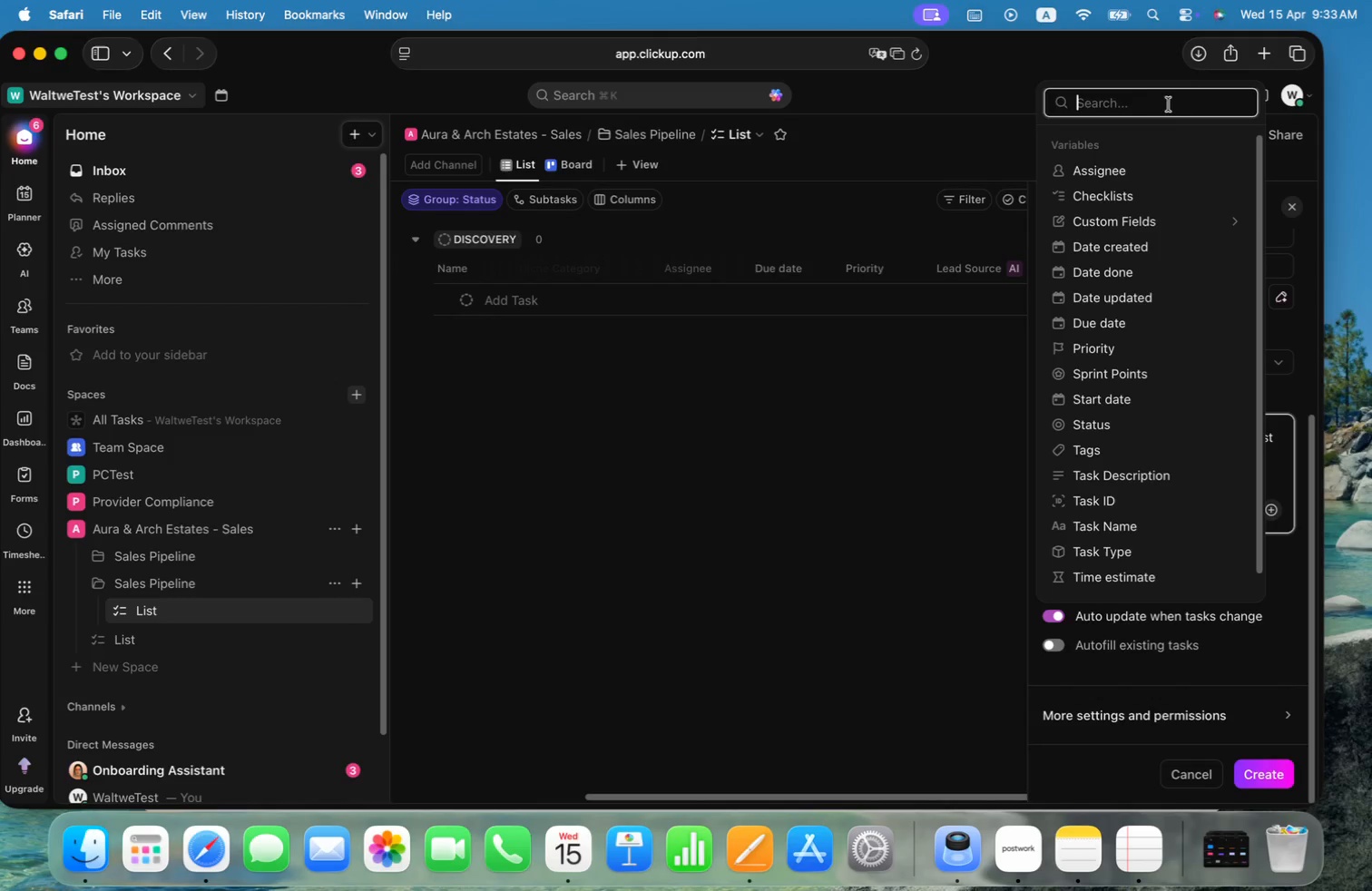 
left_click([1171, 229])
 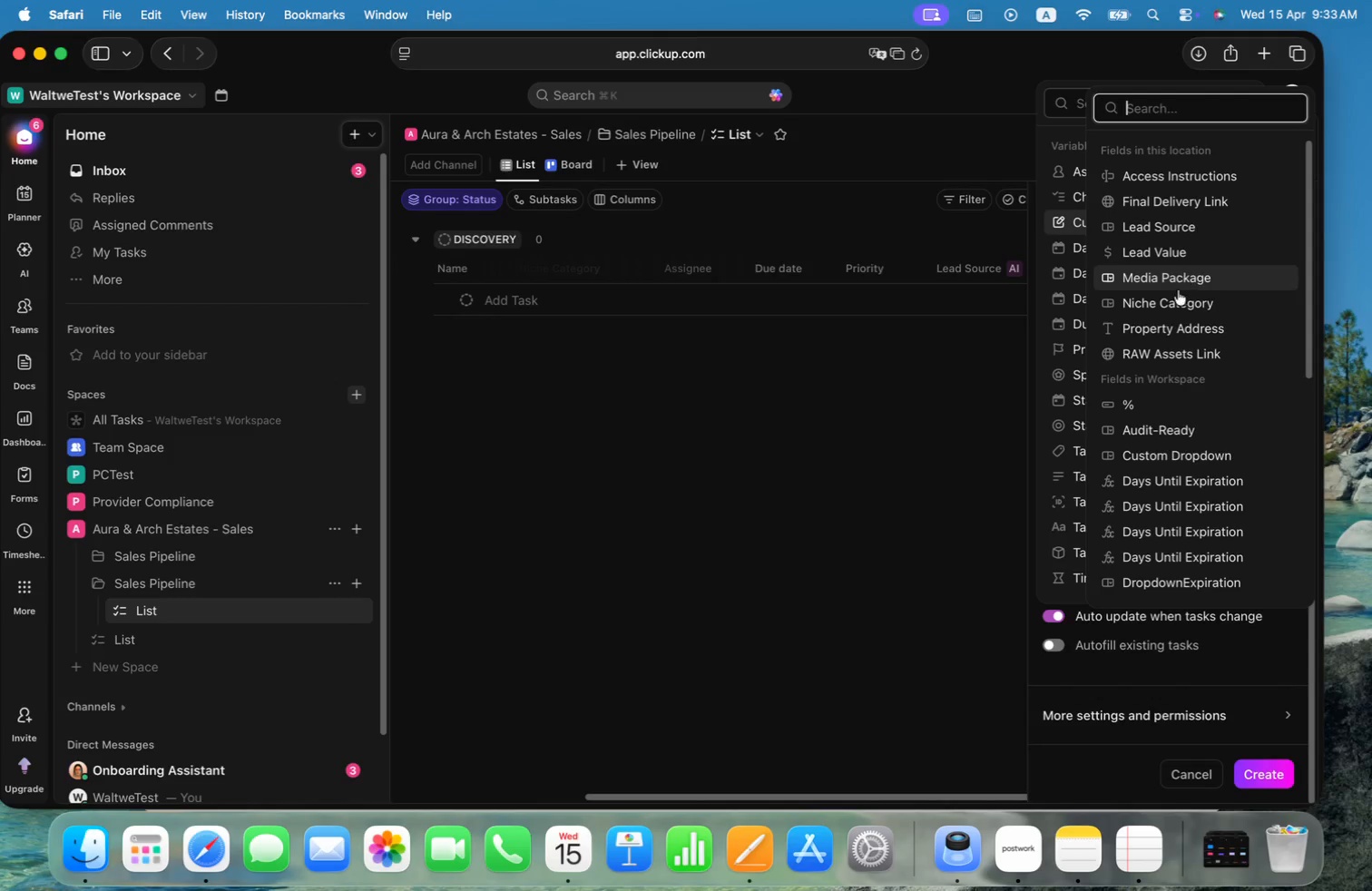 
left_click([1172, 302])
 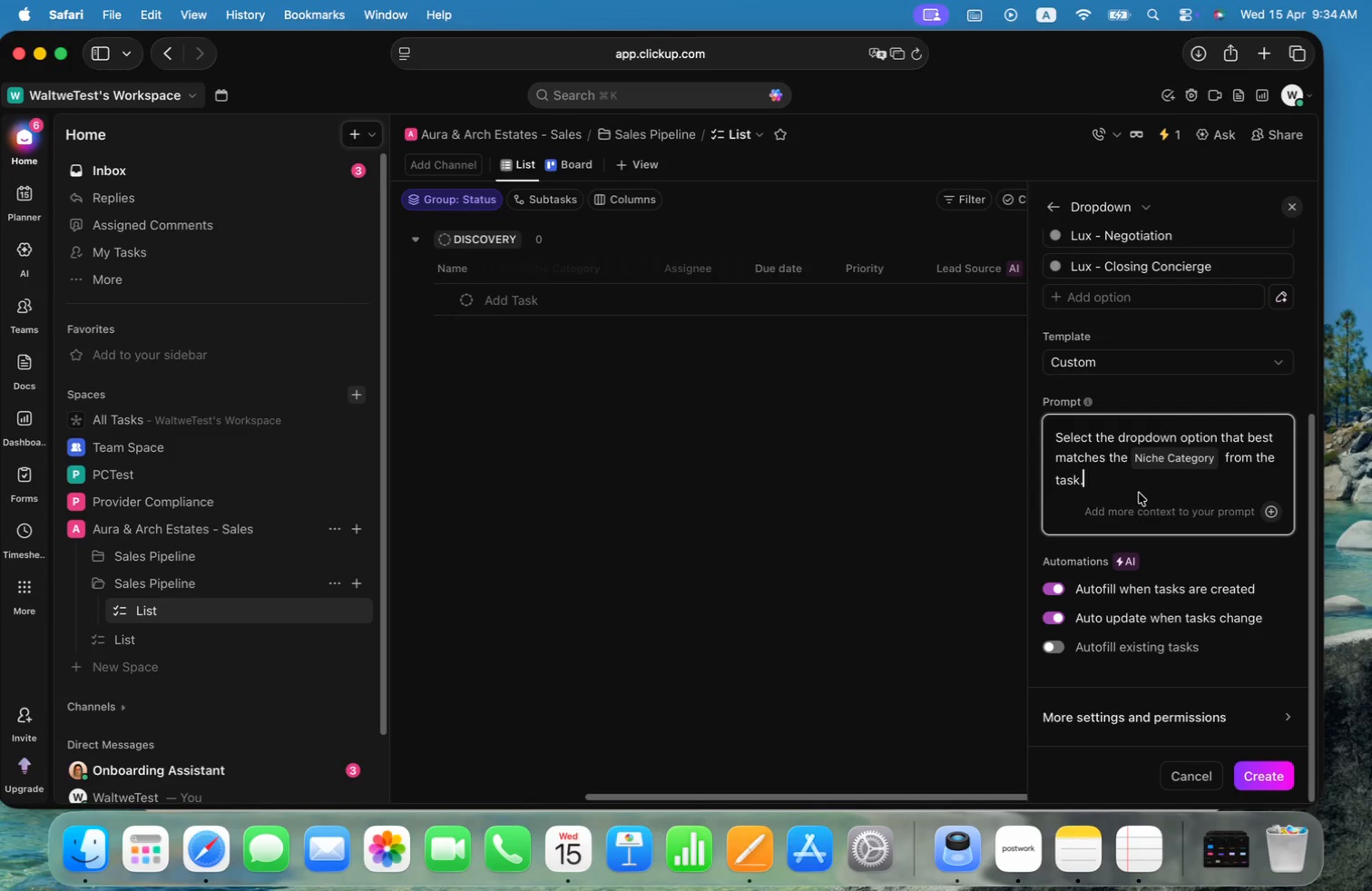 
wait(54.98)
 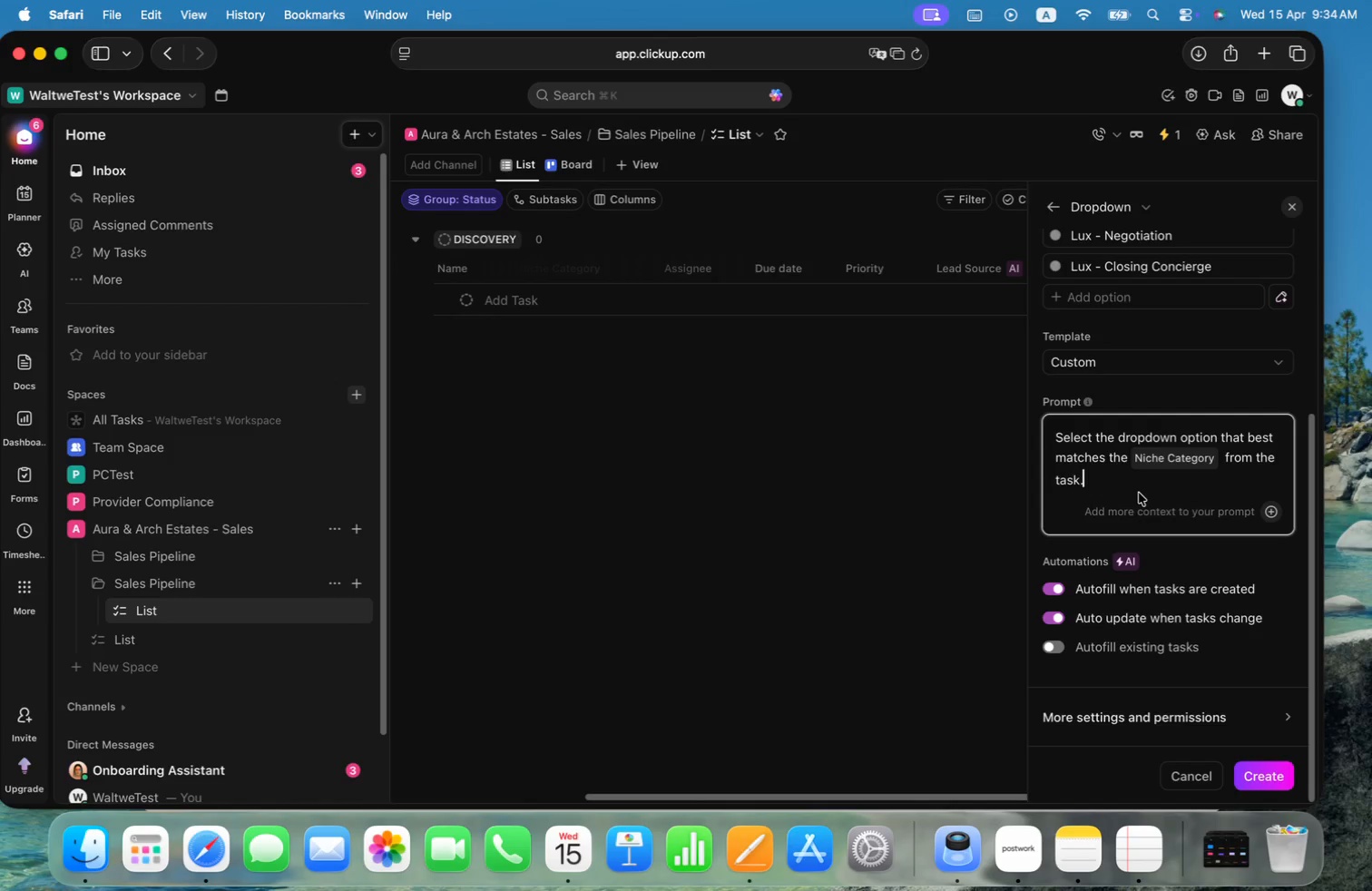 
key(Space)
 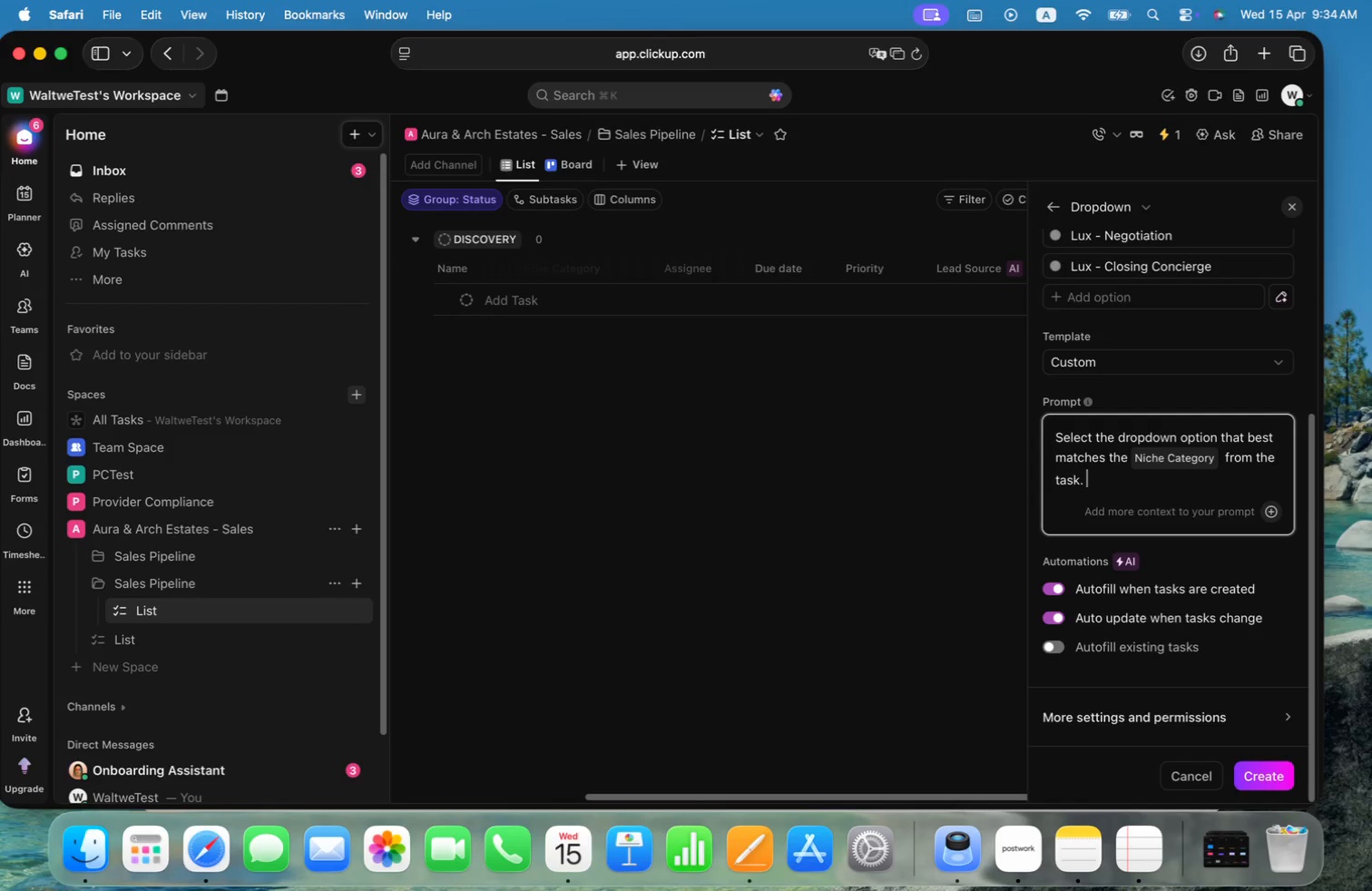 
wait(11.64)
 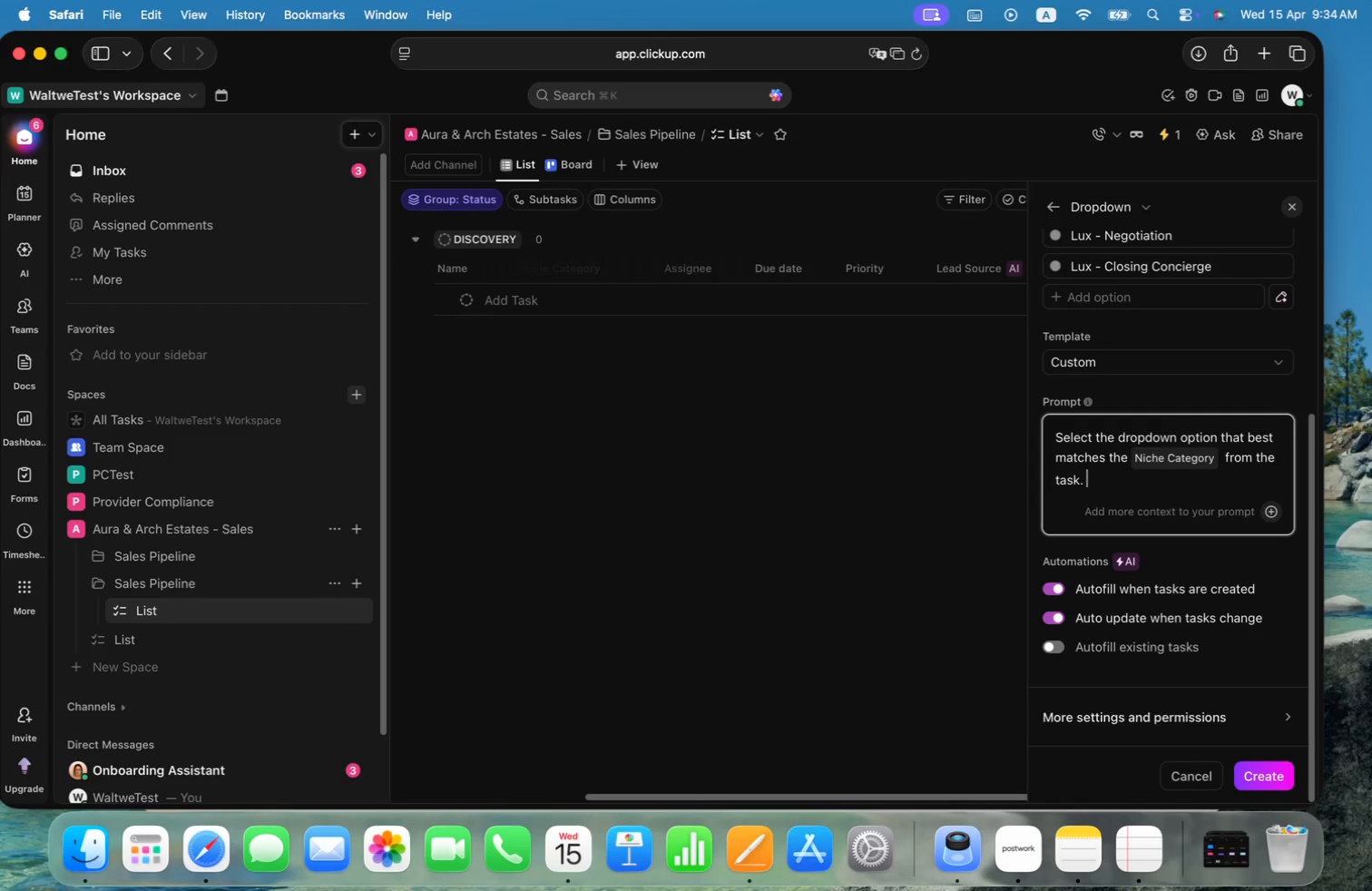 
key(Enter)
 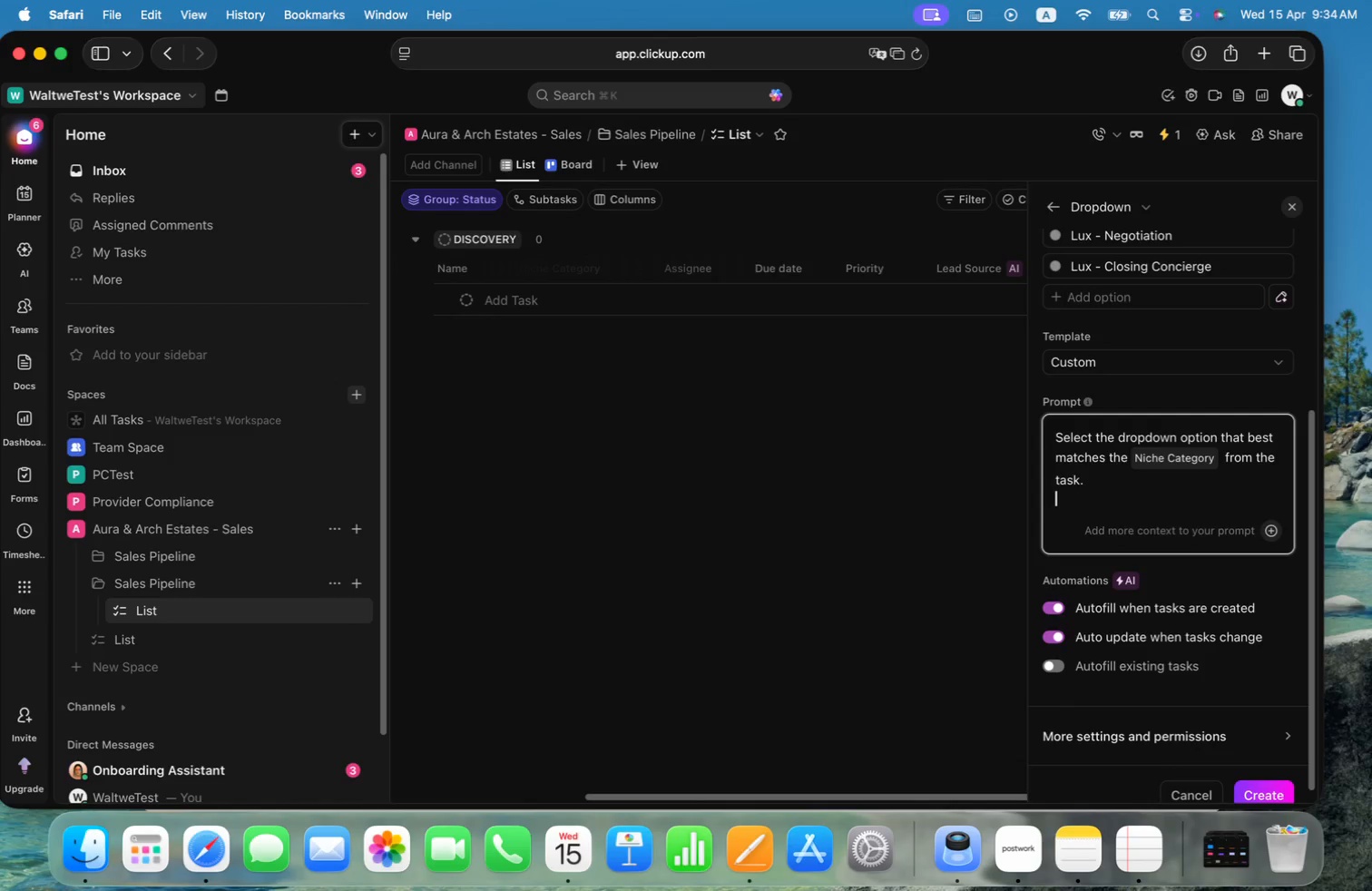 
key(Enter)
 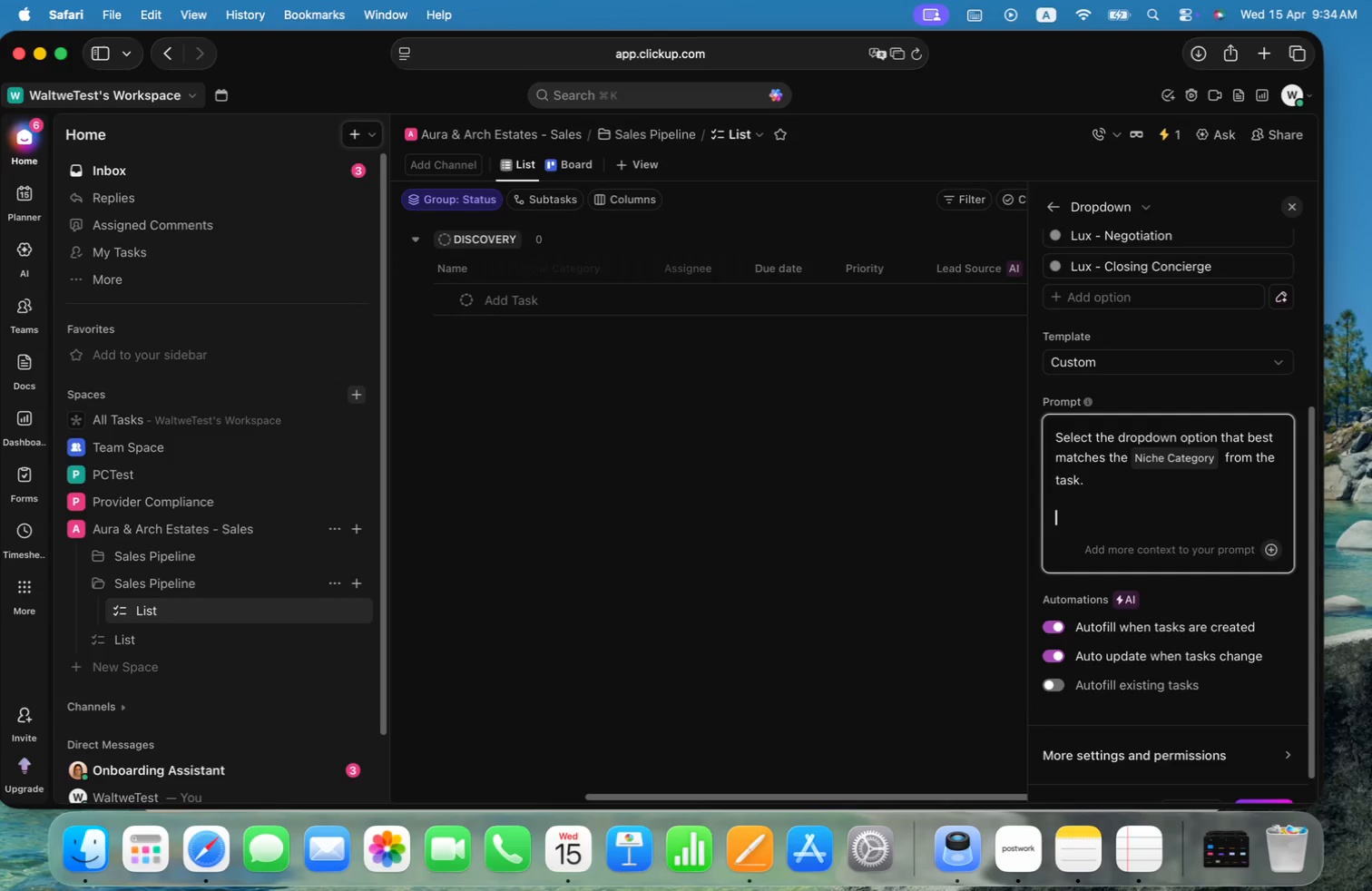 
type(Task:)
 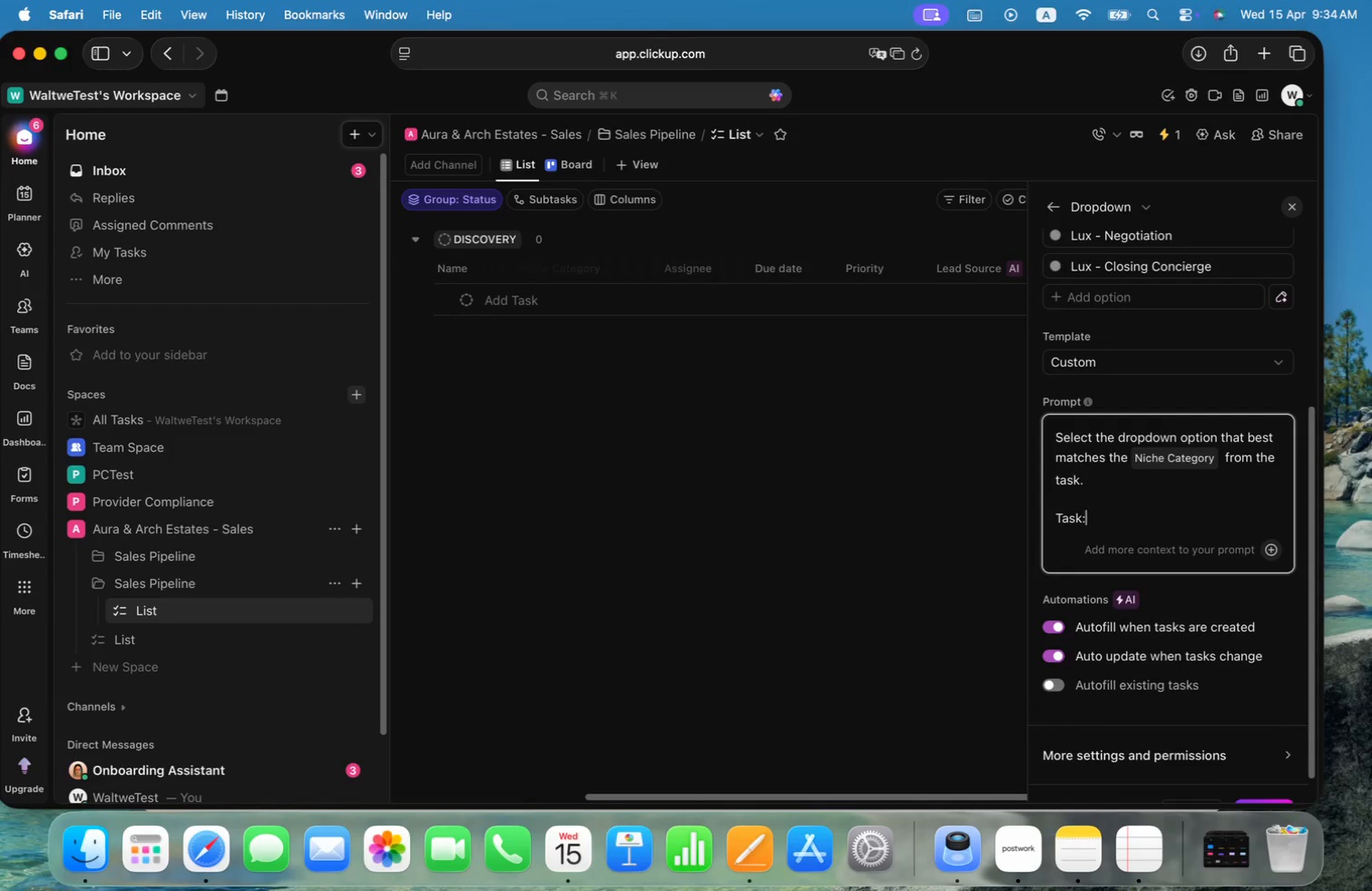 
key(Enter)
 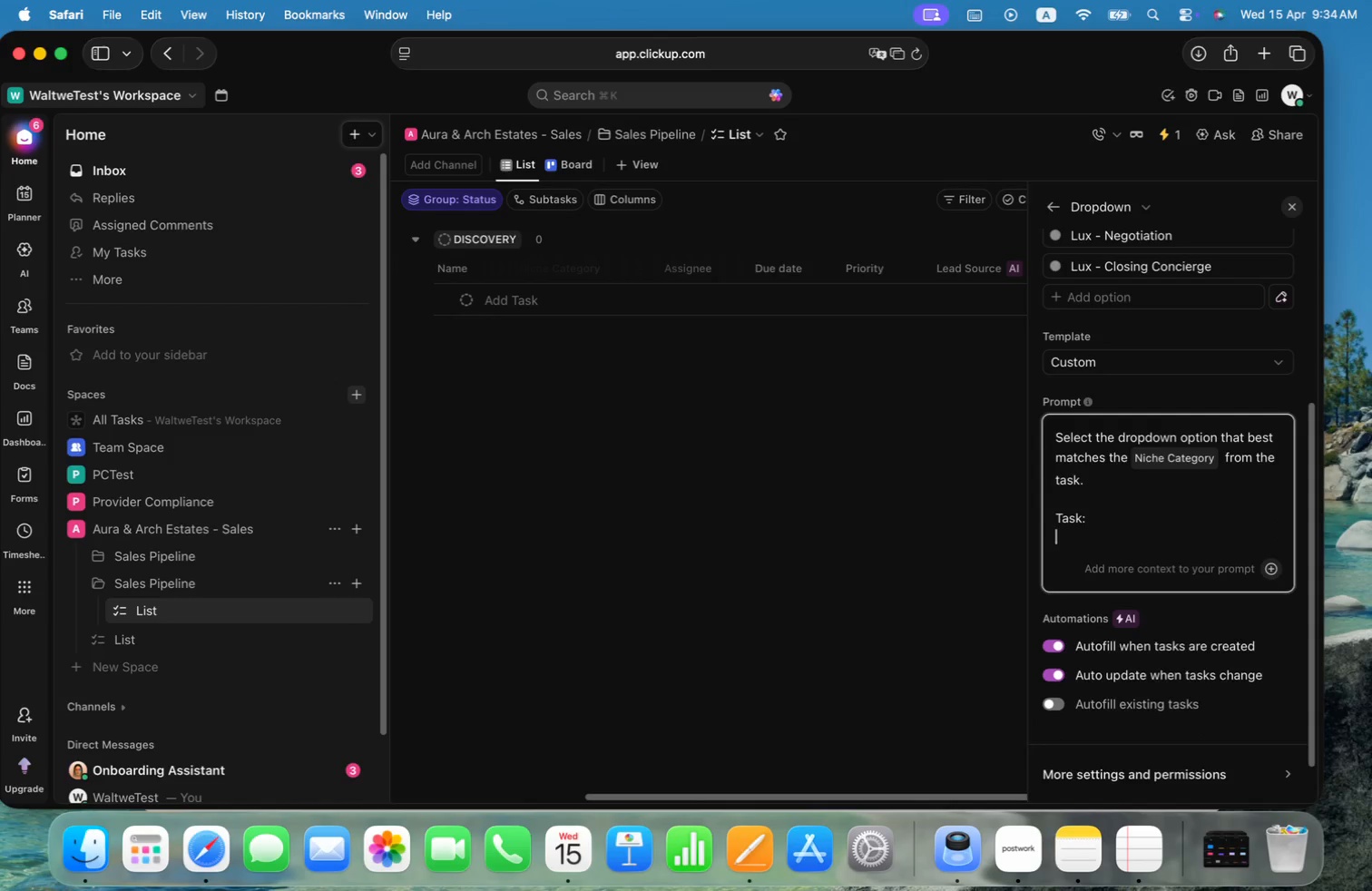 
key(Enter)
 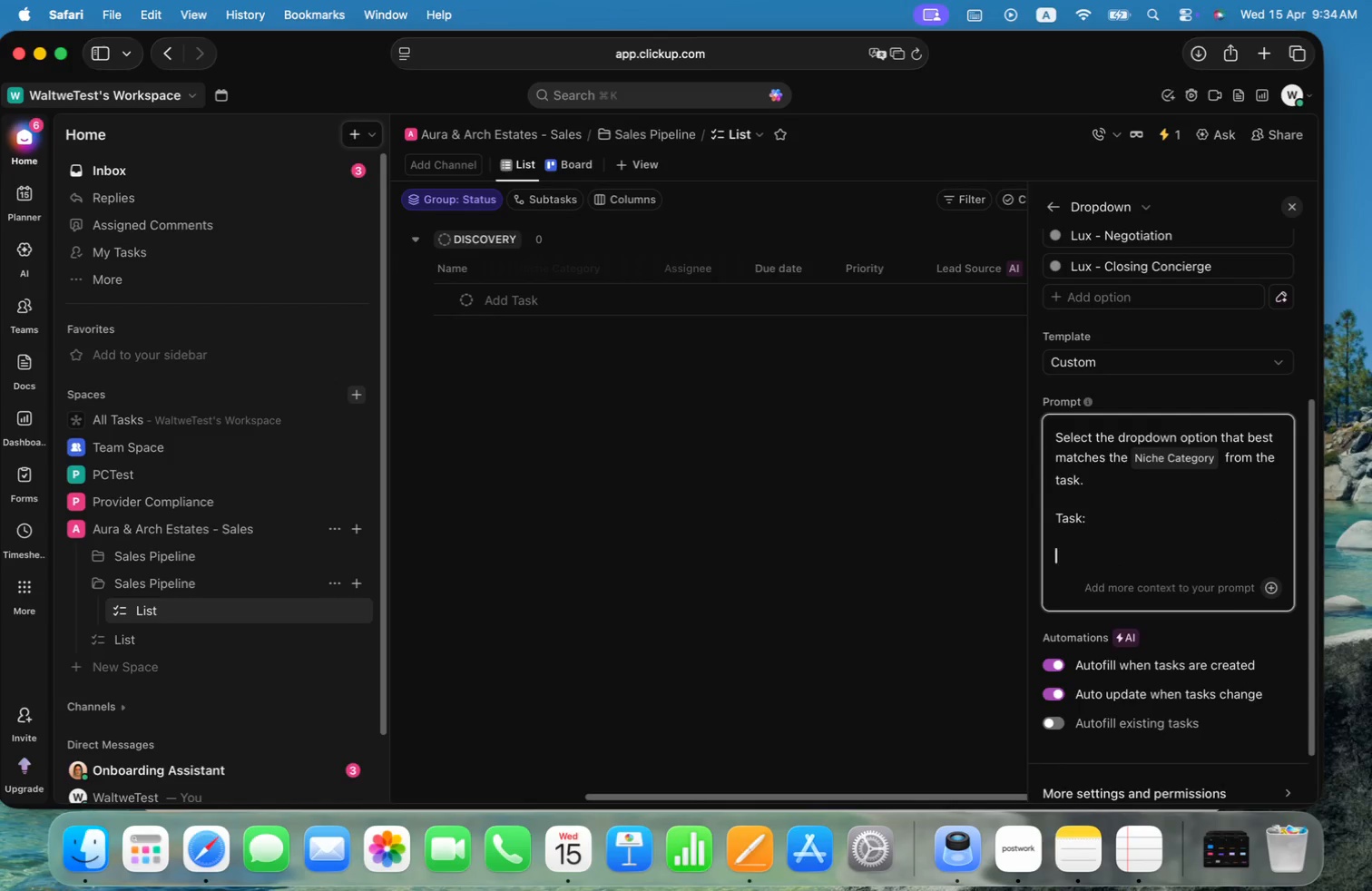 
type(Input:)
 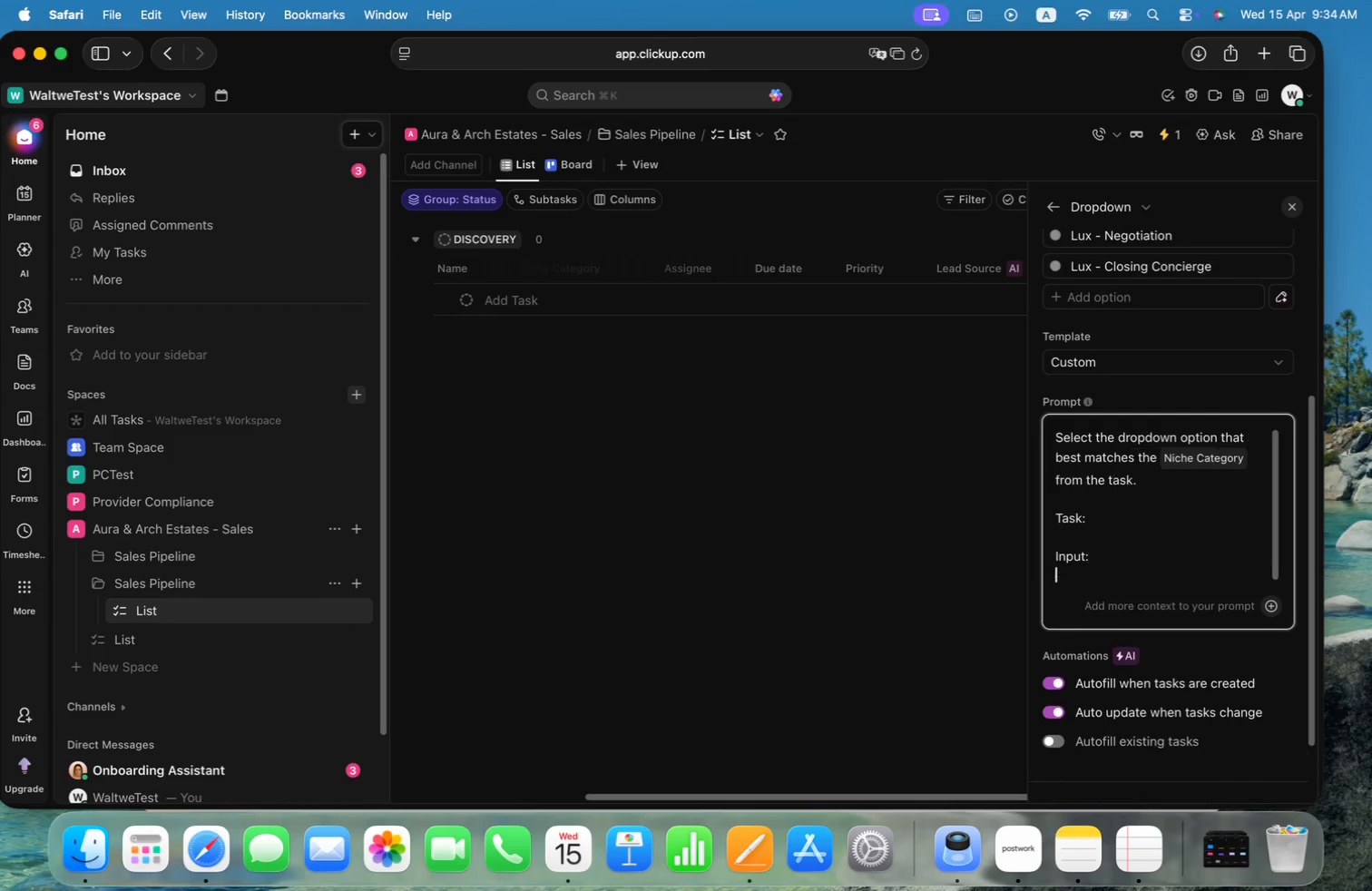 
key(Enter)
 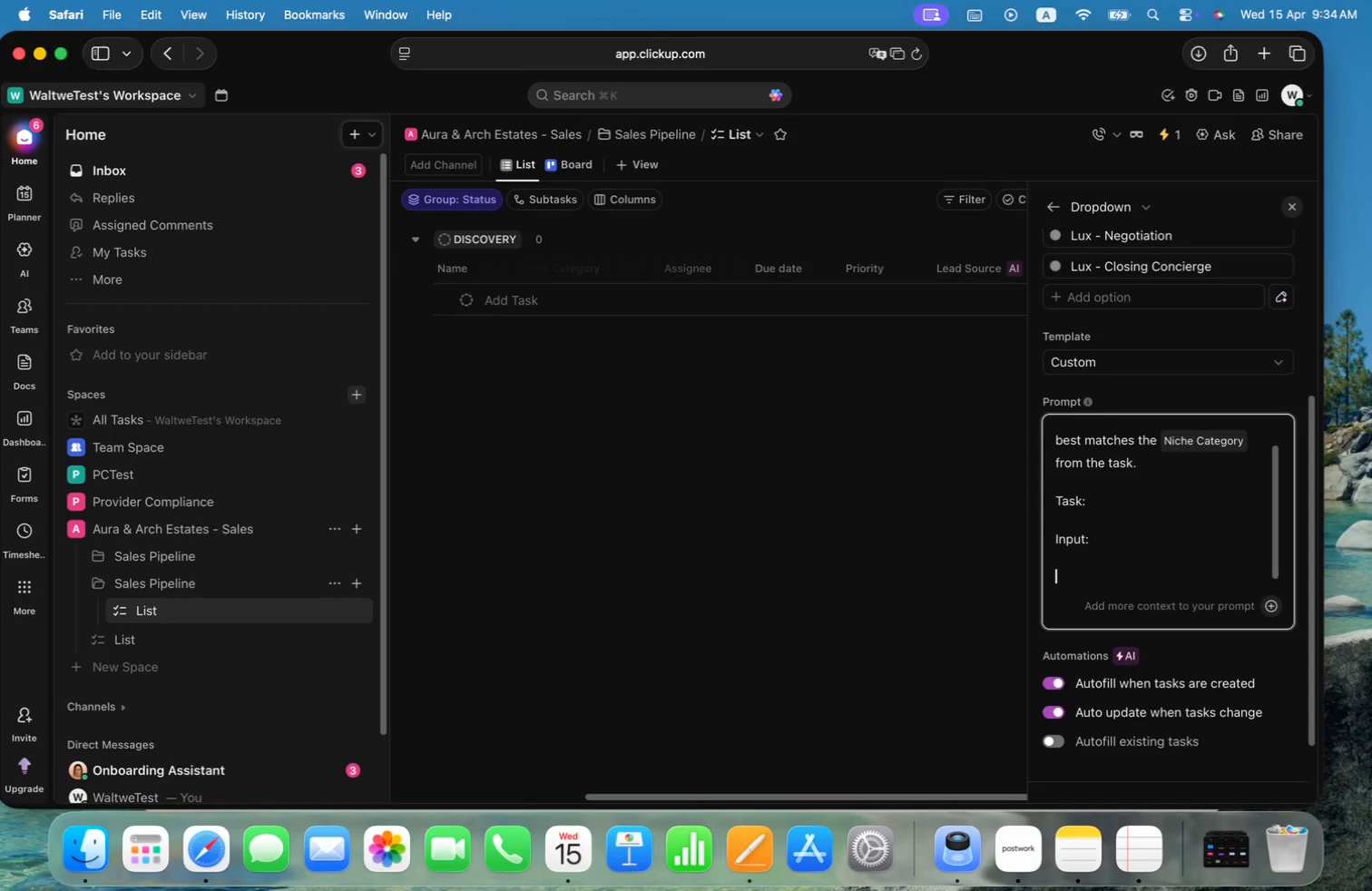 
key(Enter)
 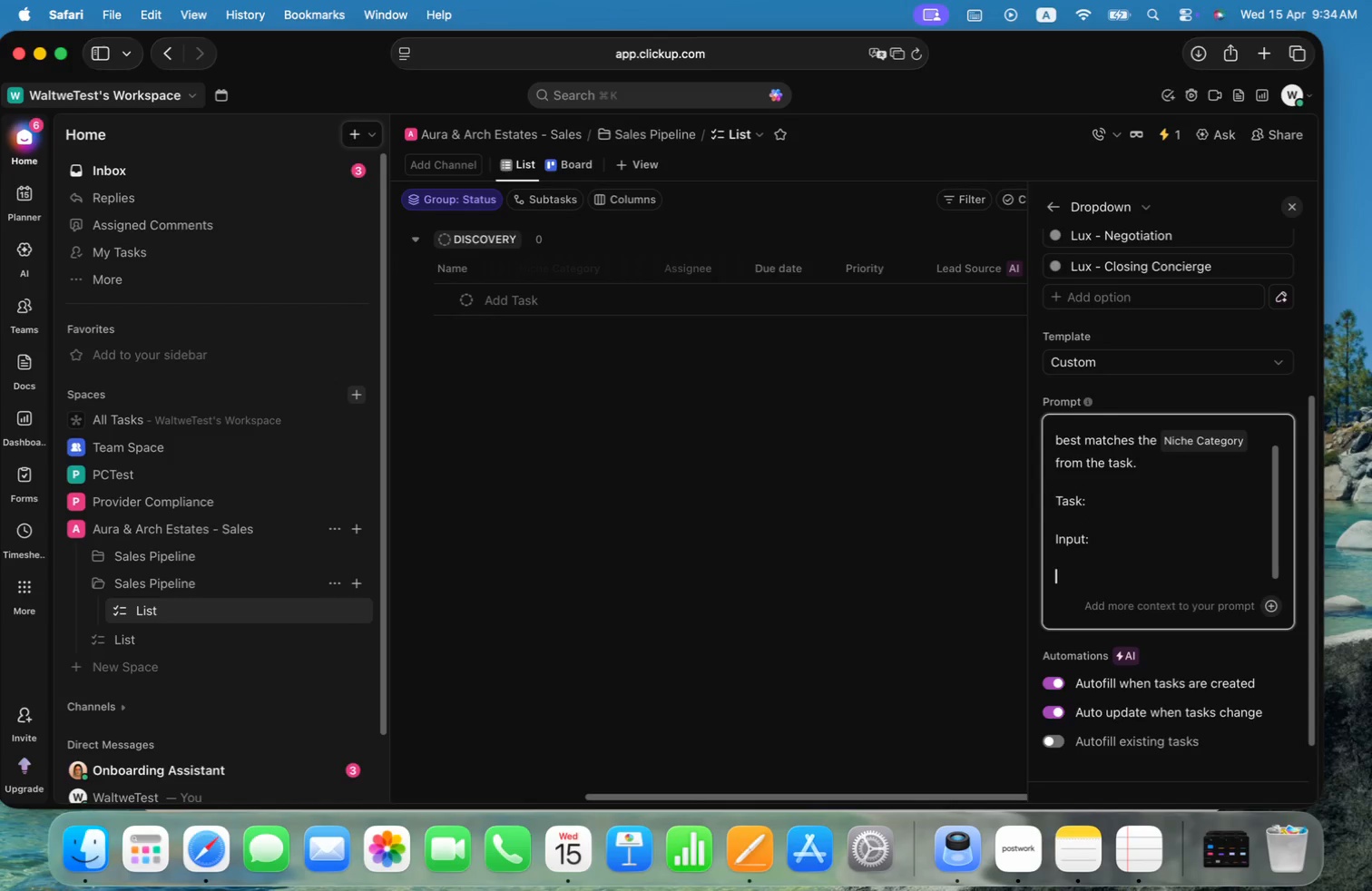 
type(Rules:)
 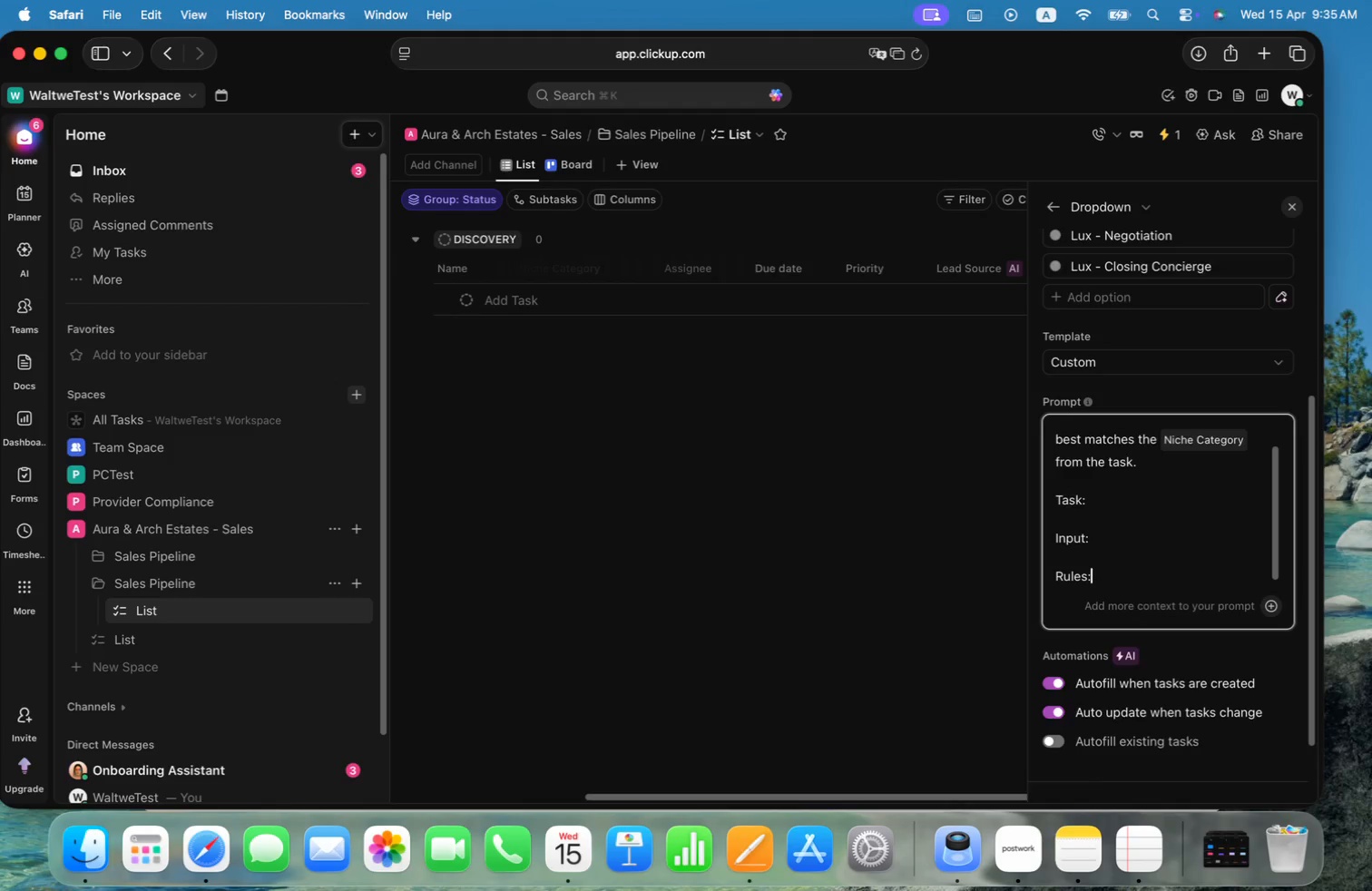 
key(Enter)
 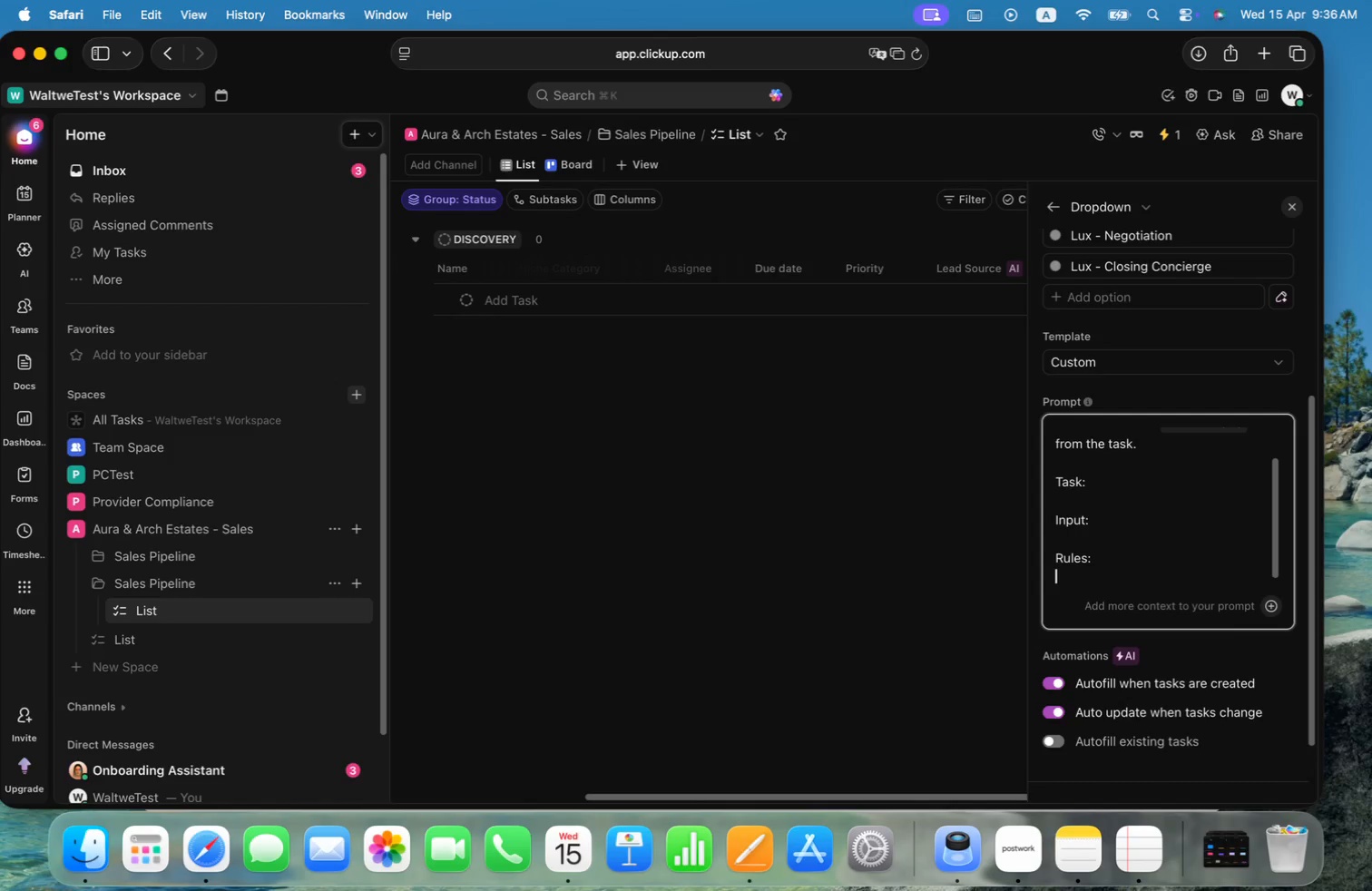 
wait(106.11)
 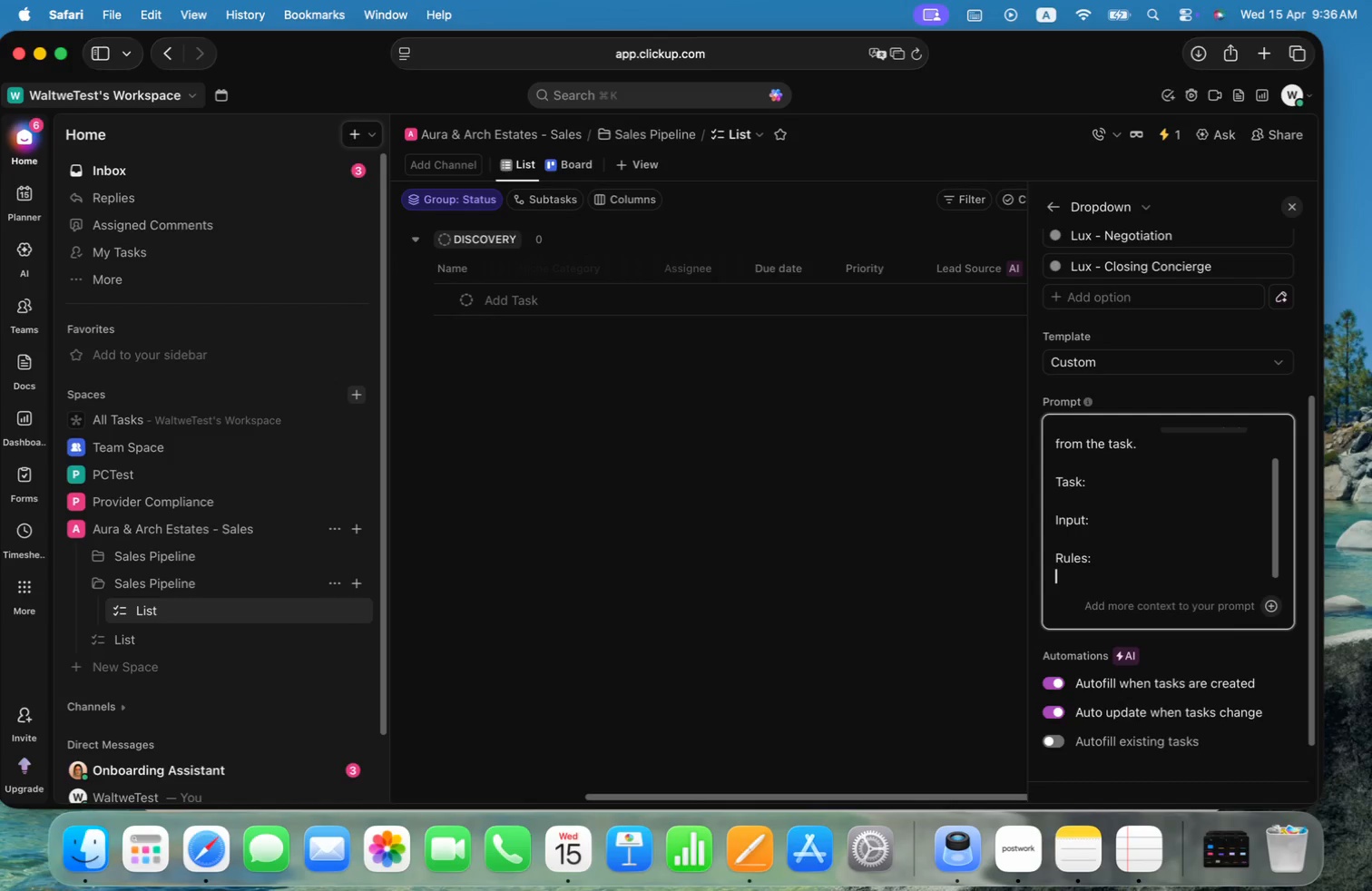 
left_click([1264, 57])